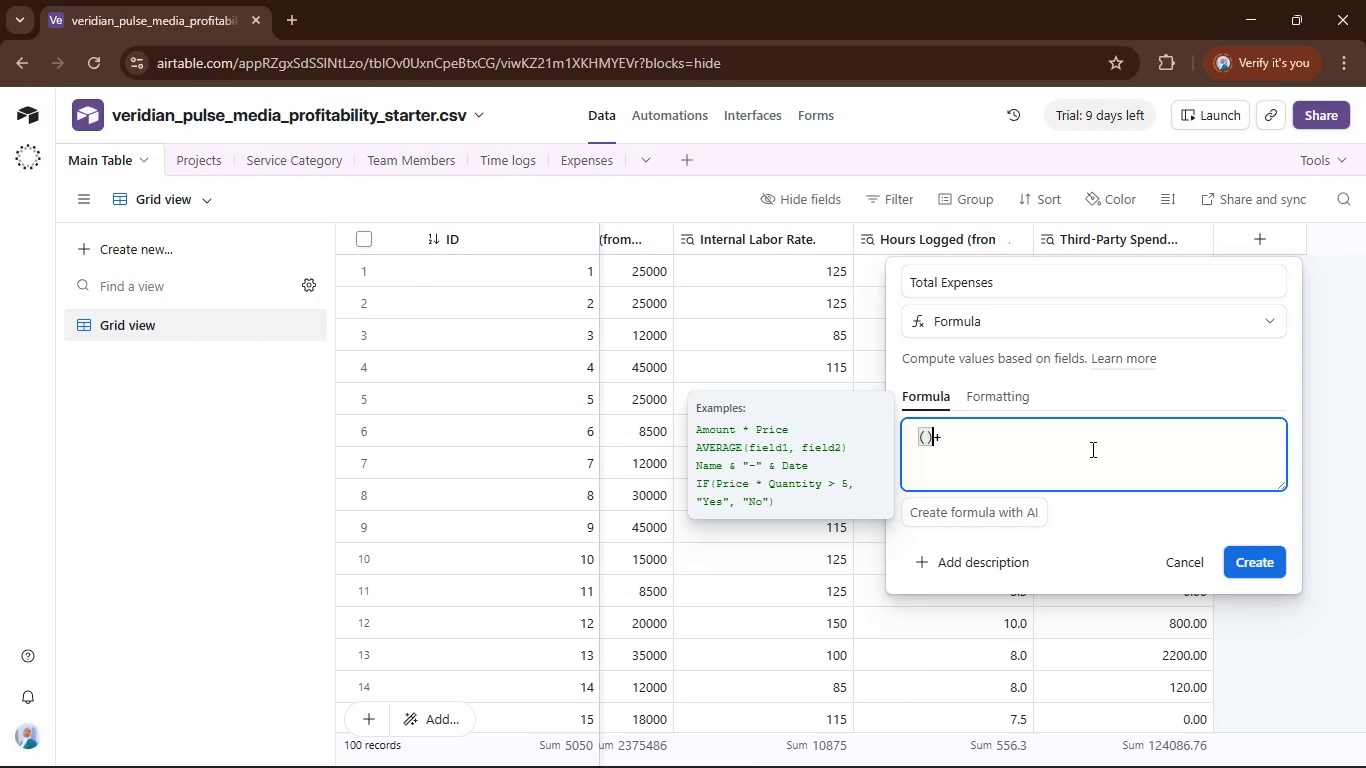 
key(ArrowLeft)
 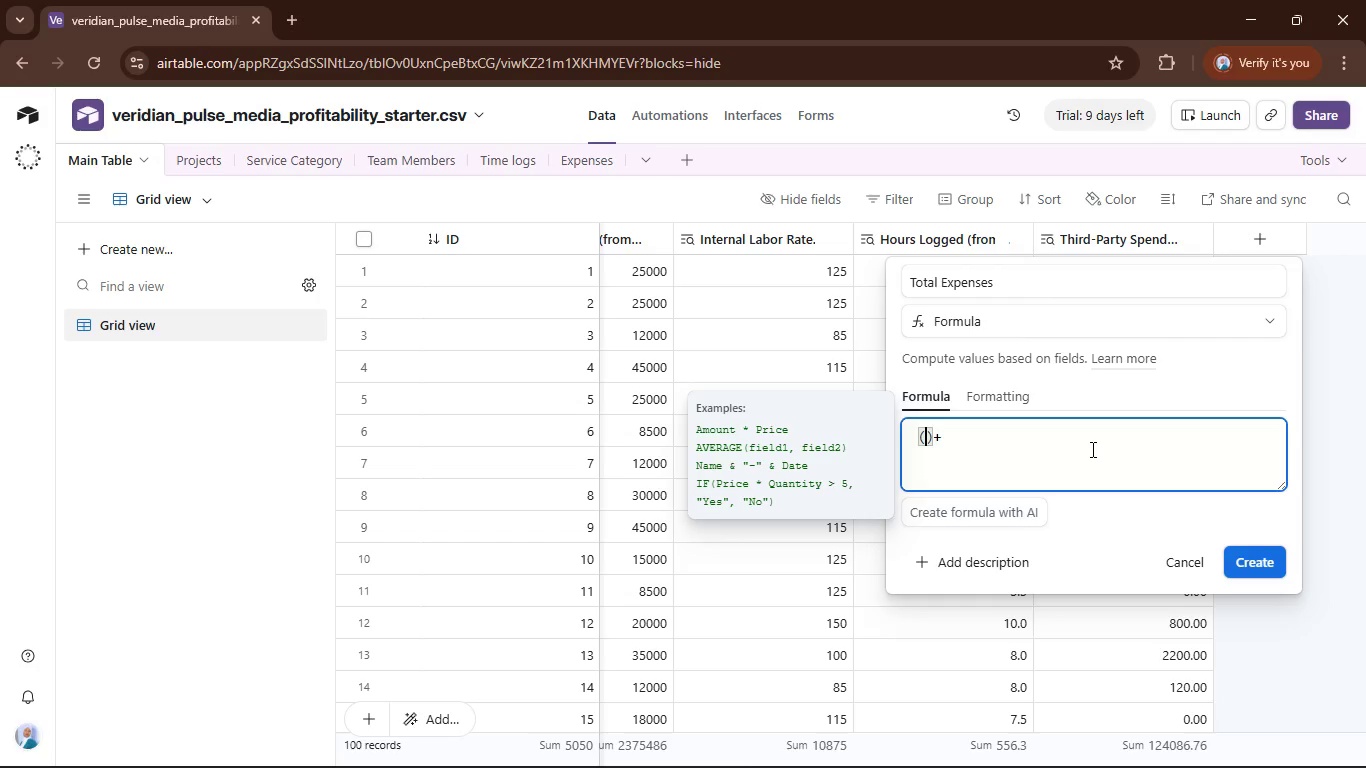 
type(int)
 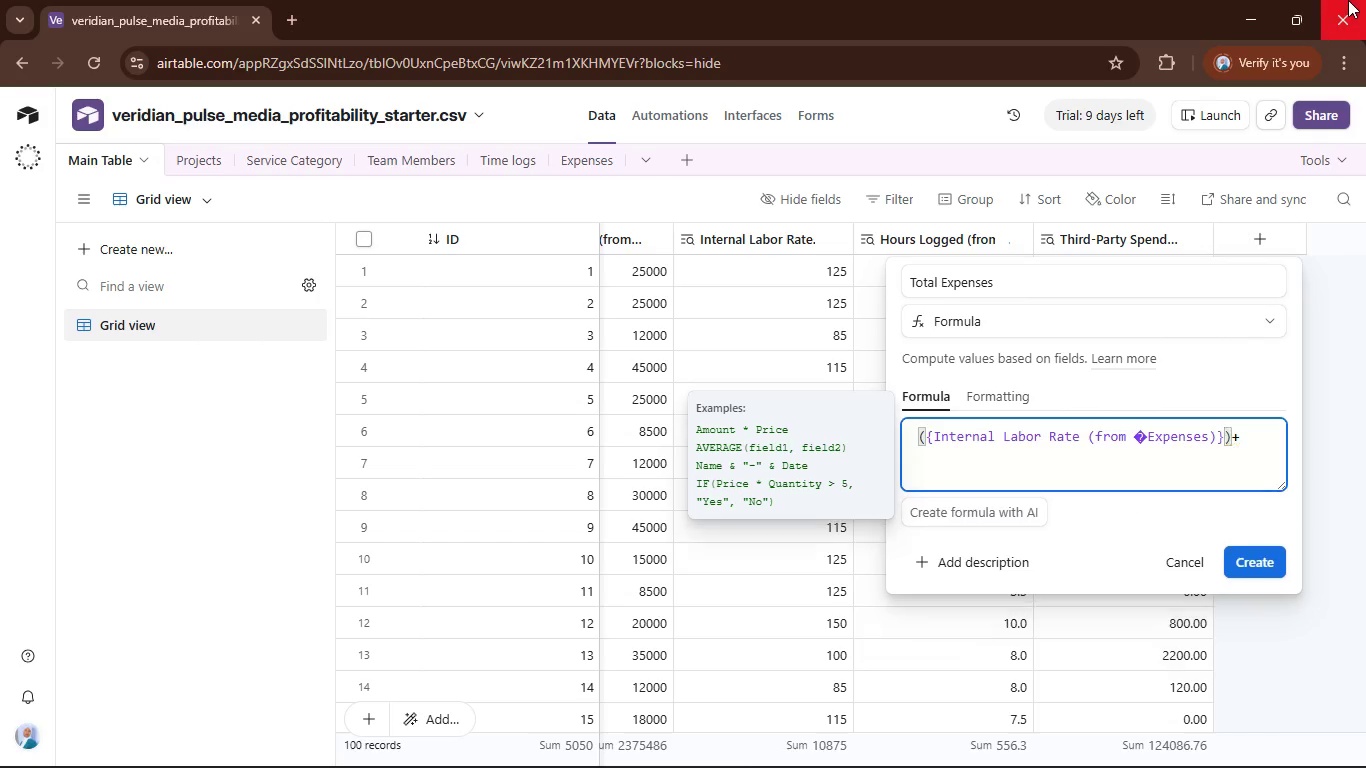 
type(*hour)
 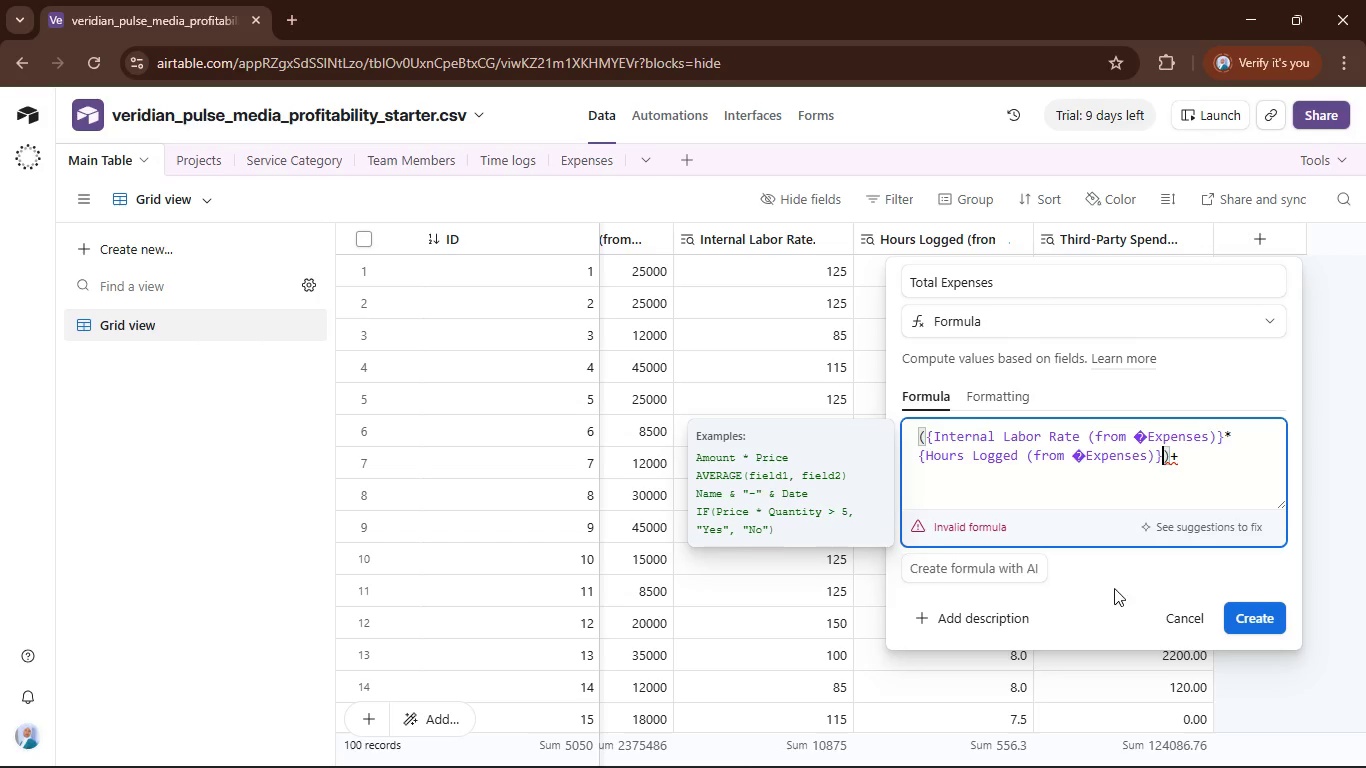 
key(ArrowRight)
 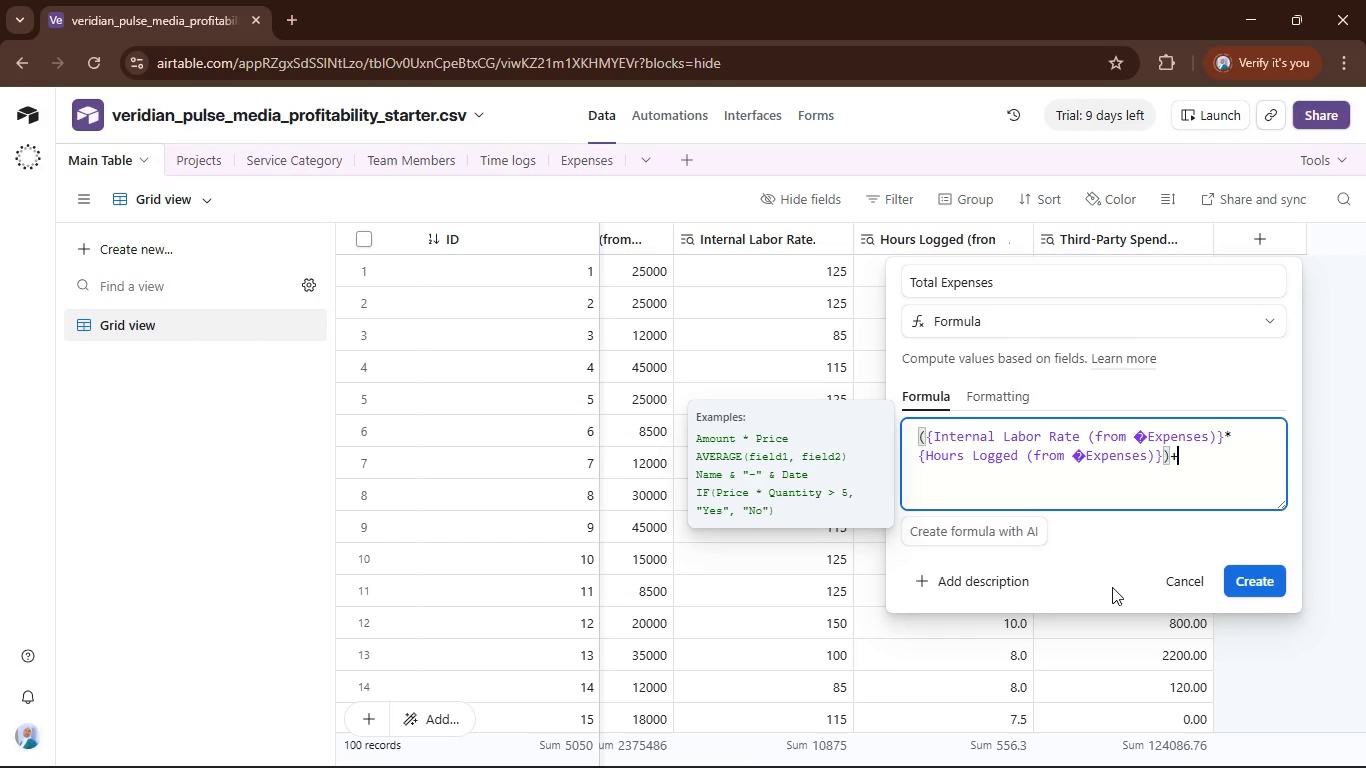 
key(ArrowRight)
 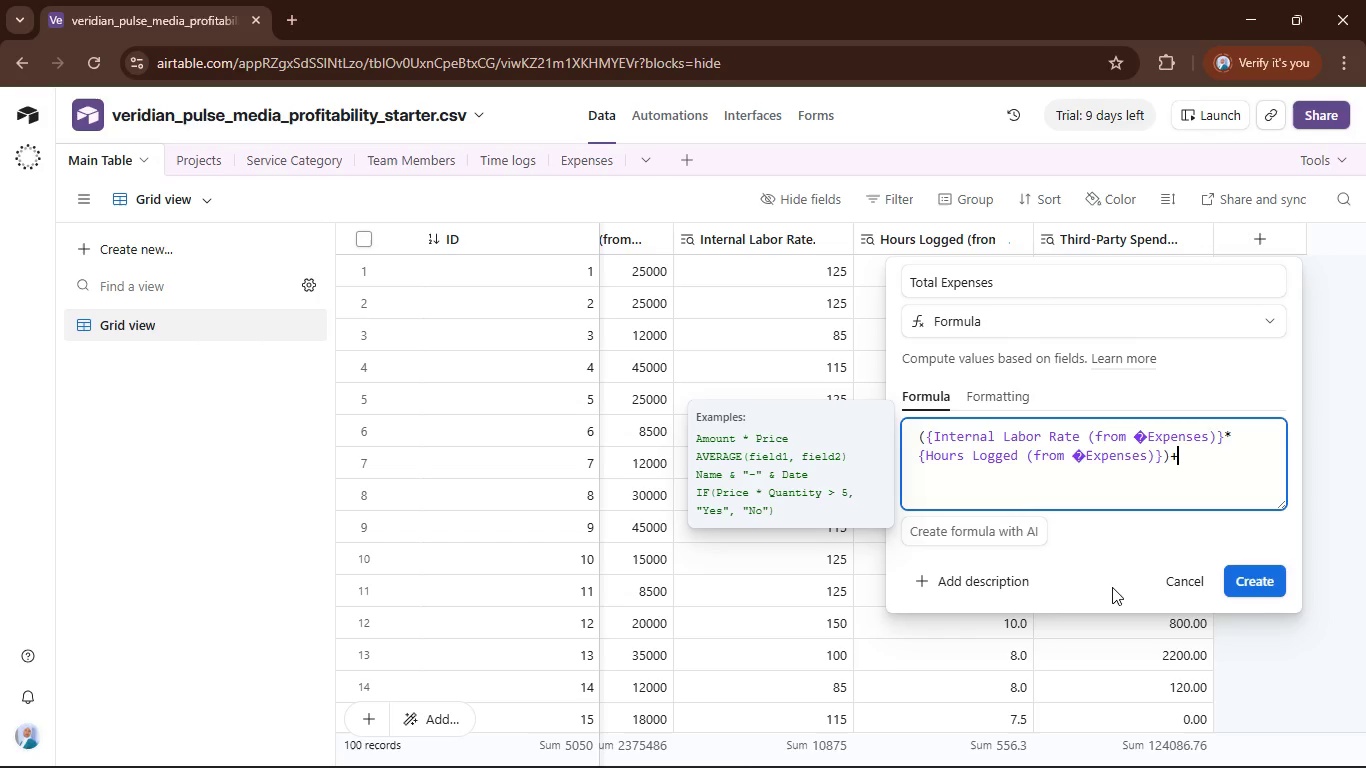 
key(ArrowRight)
 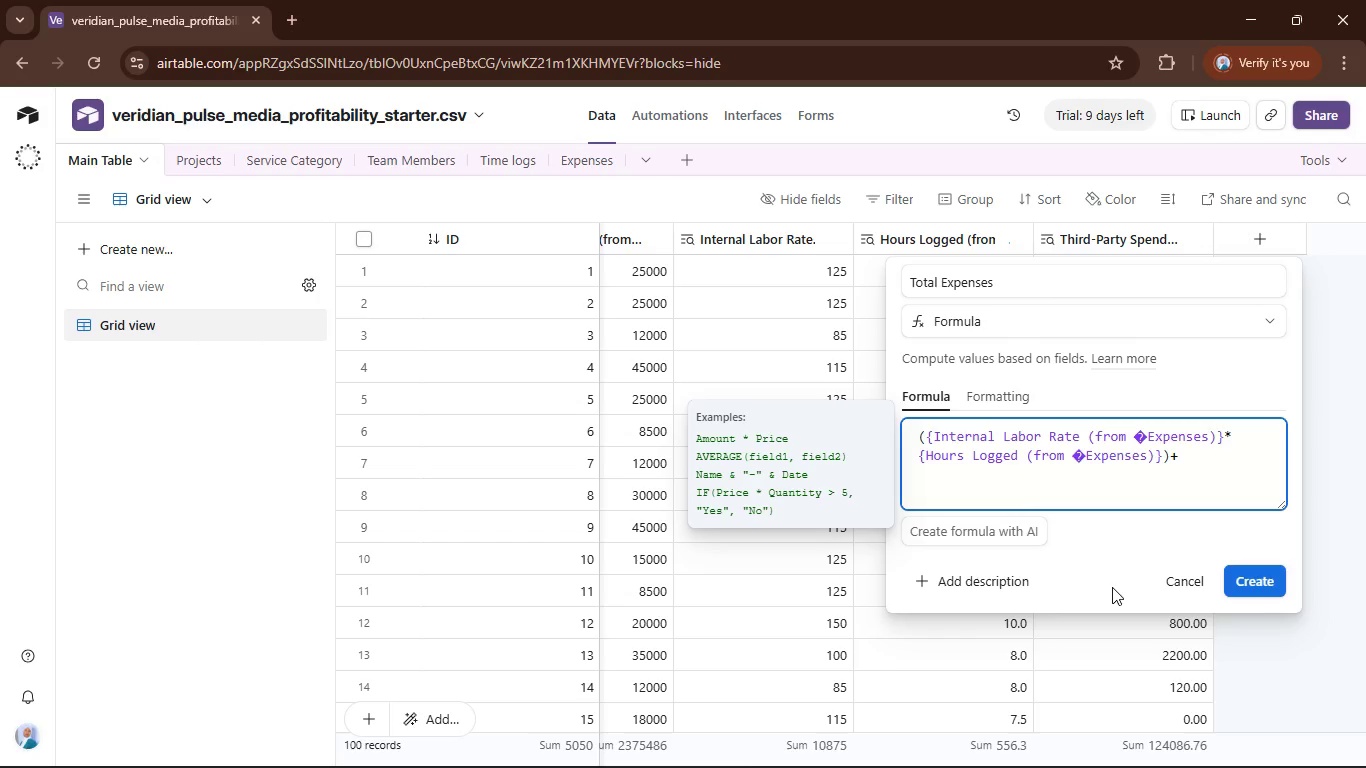 
type(thir)
 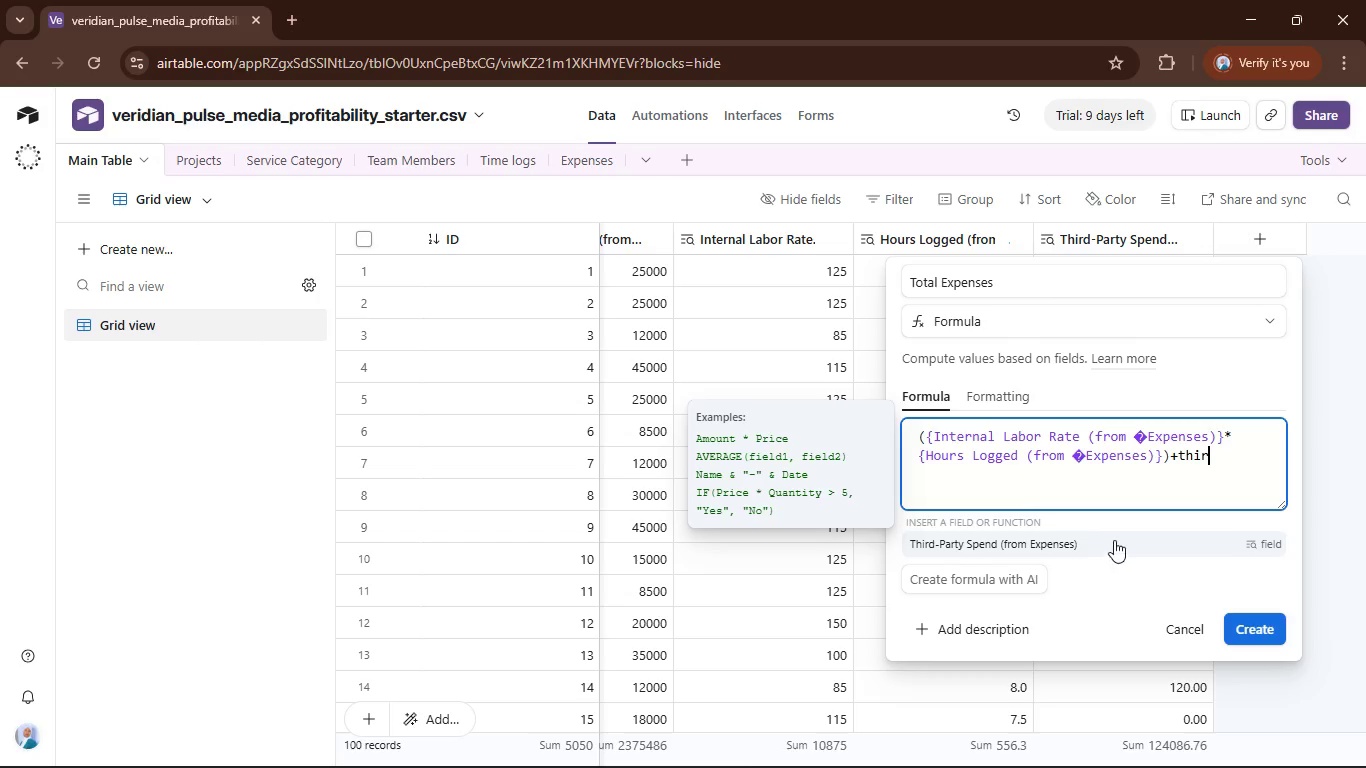 
left_click([1114, 540])
 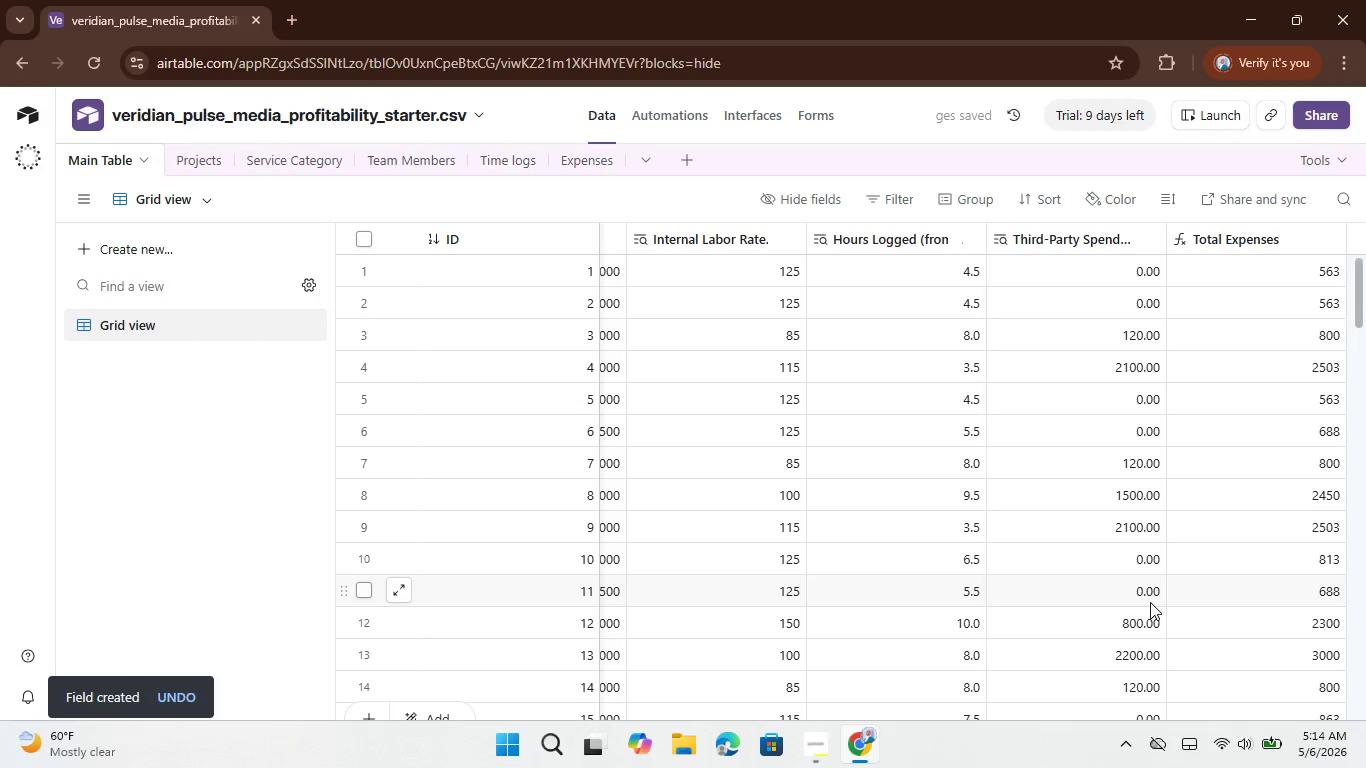 
wait(6.89)
 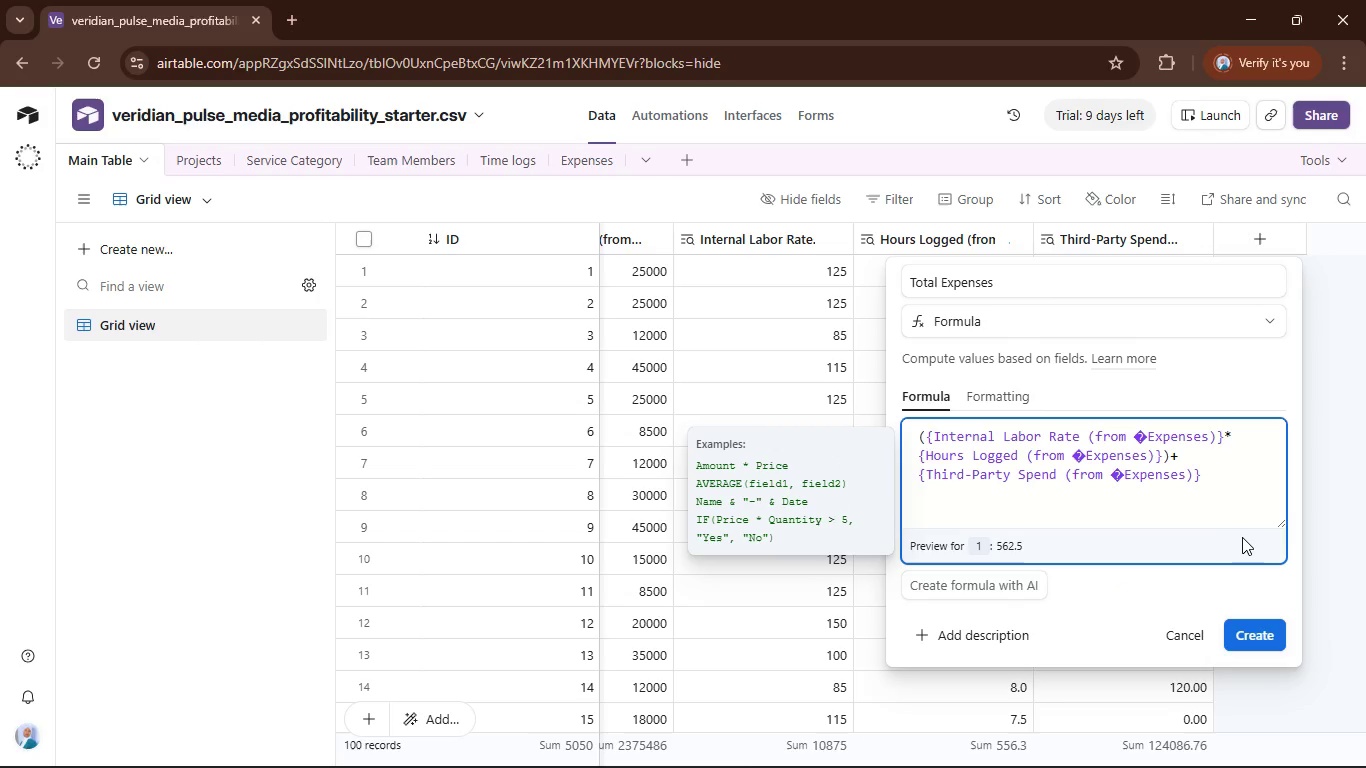 
left_click_drag(start_coordinate=[1085, 764], to_coordinate=[1218, 760])
 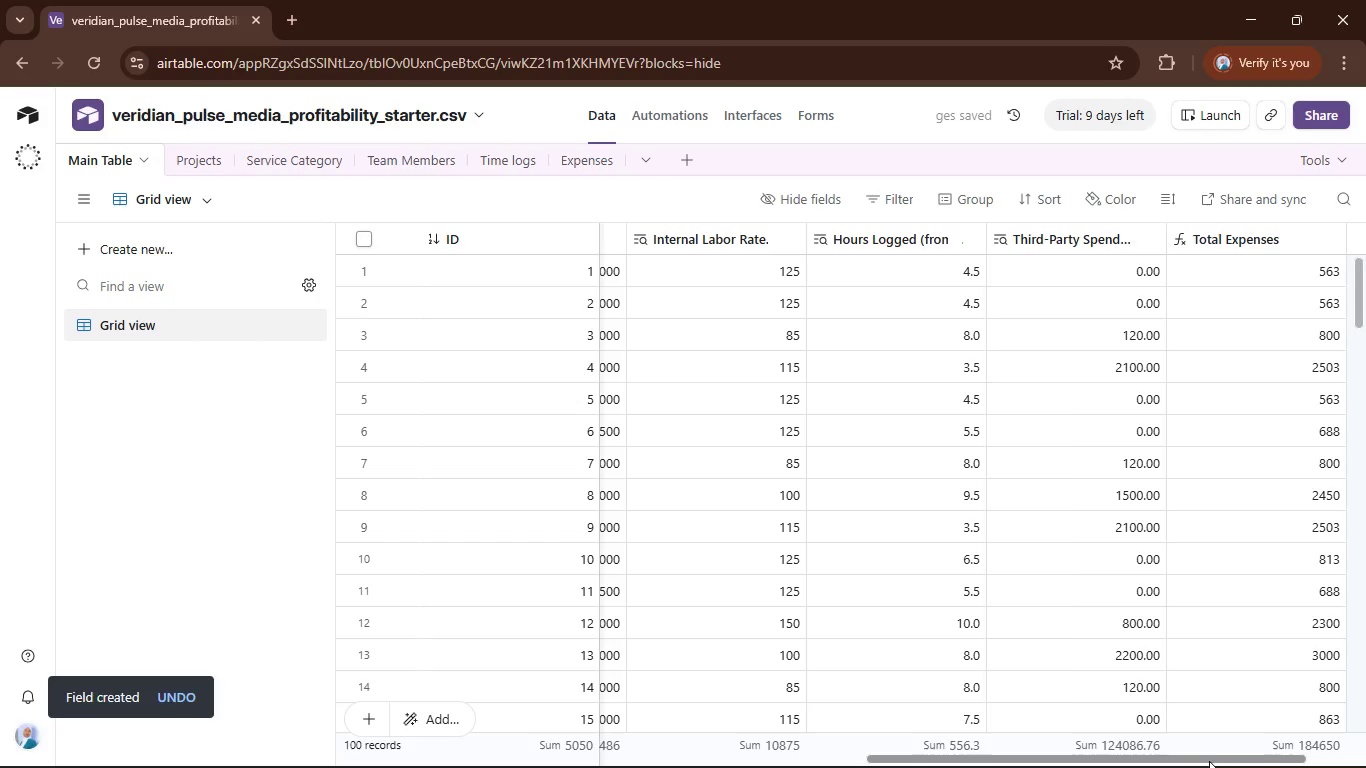 
left_click_drag(start_coordinate=[1209, 761], to_coordinate=[1320, 734])
 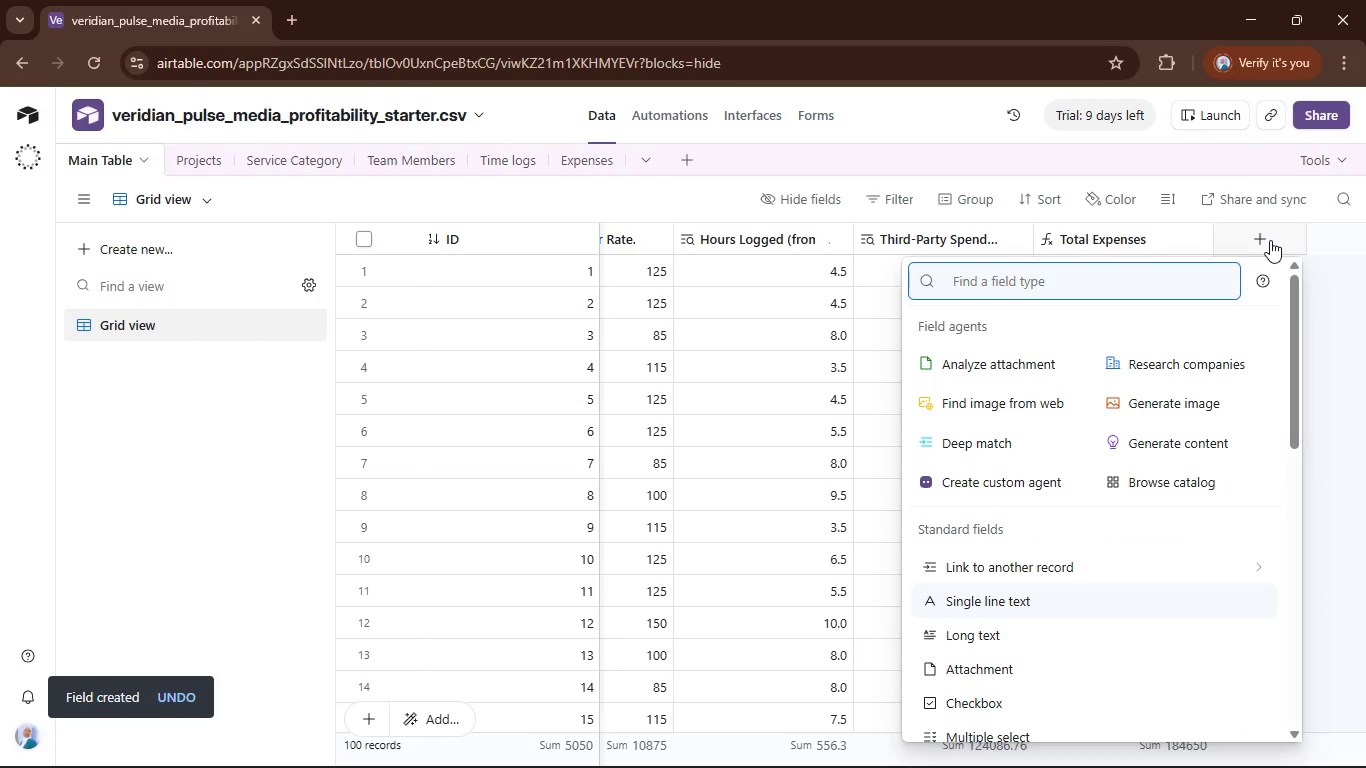 
type(Growth Mfor)
 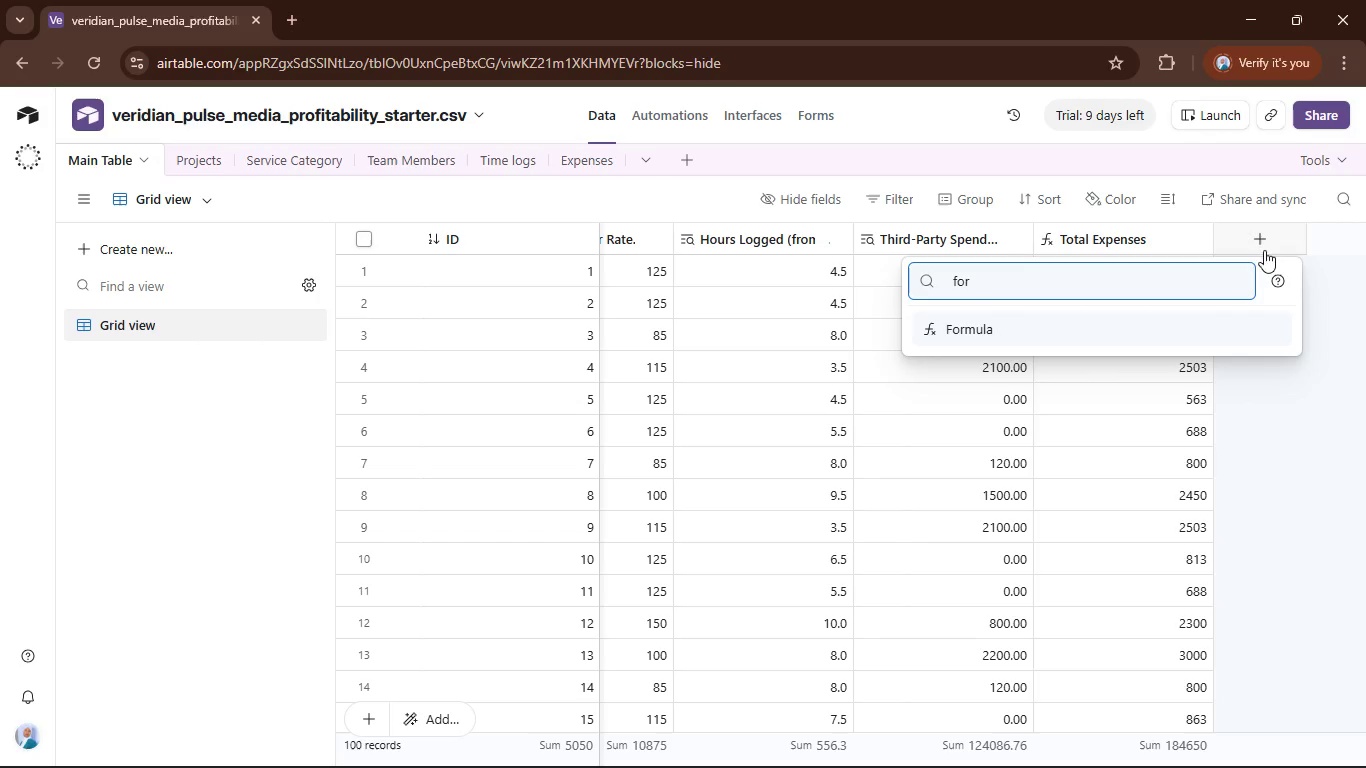 
hold_key(key=Backspace, duration=0.86)
 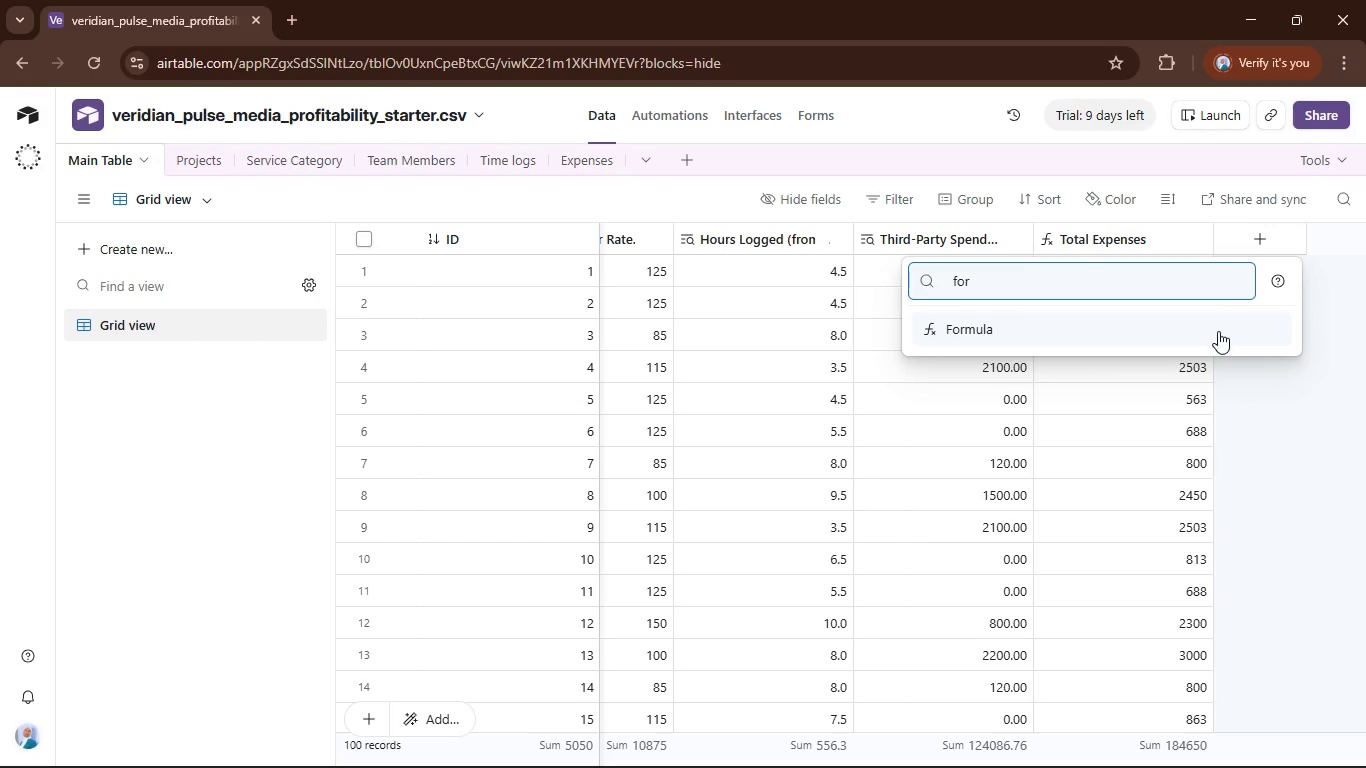 
left_click([1214, 339])
 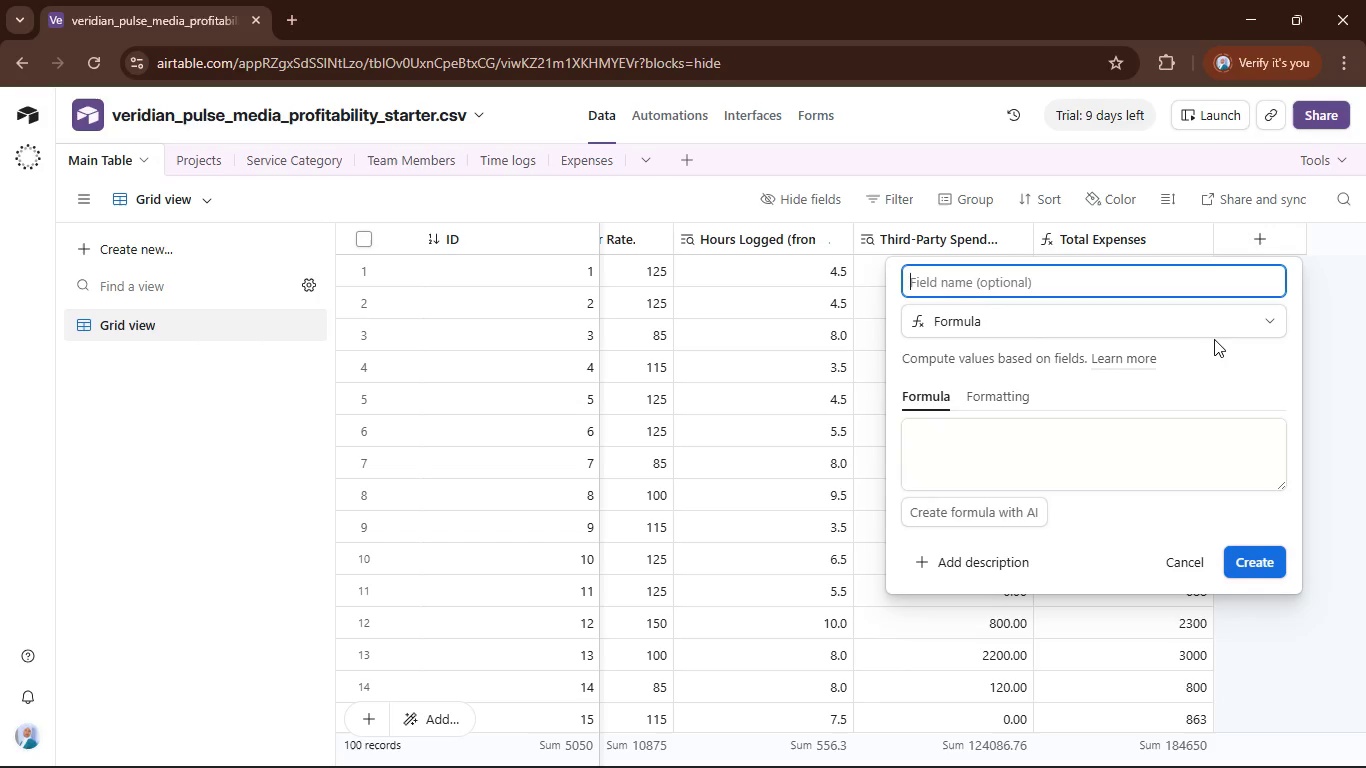 
type(Growth Margin)
 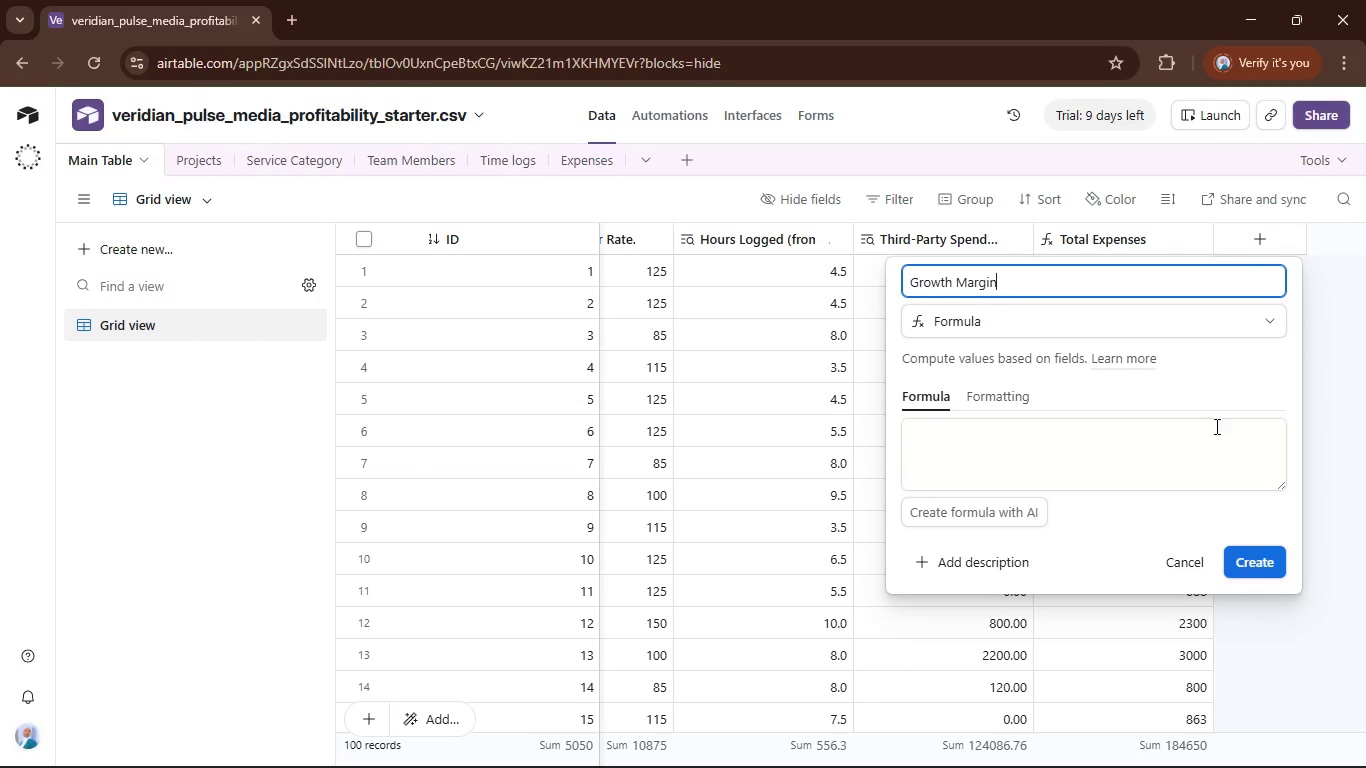 
left_click([1212, 437])
 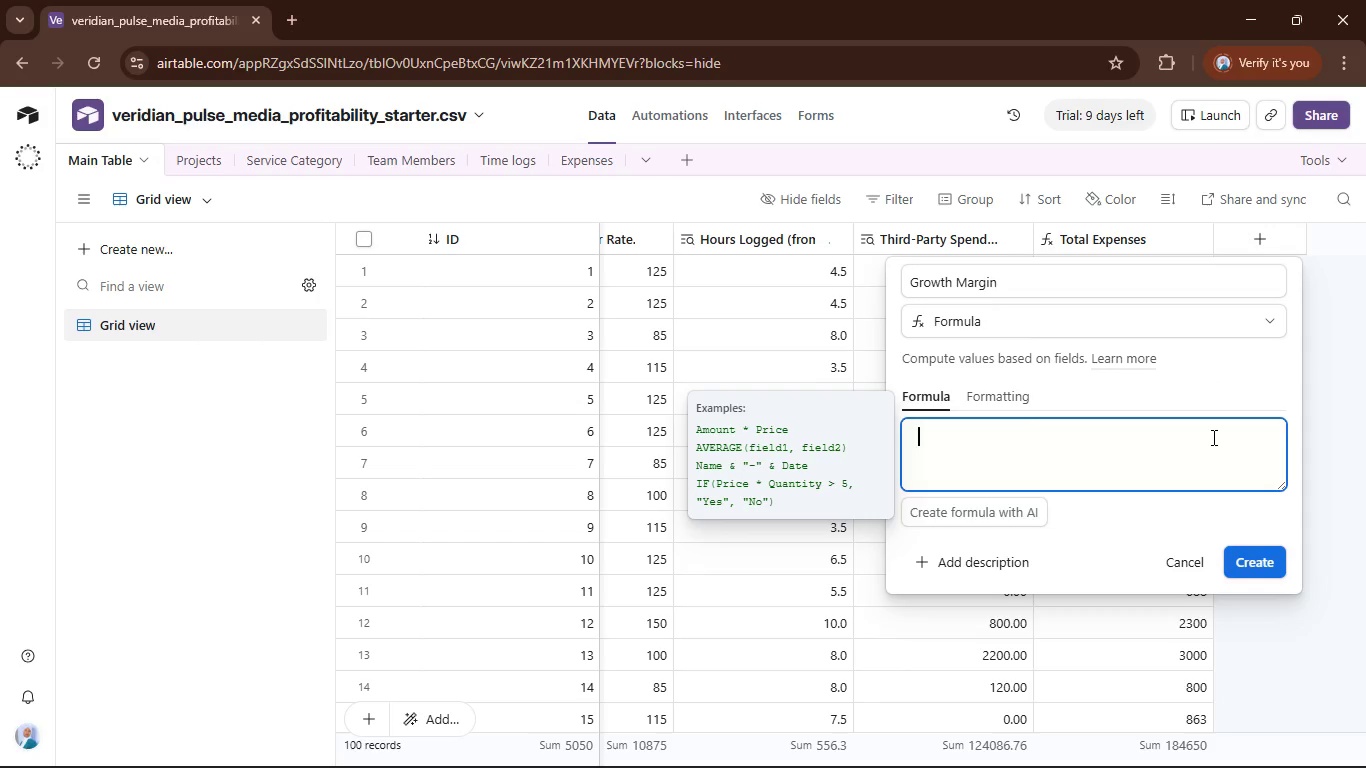 
type(total)
 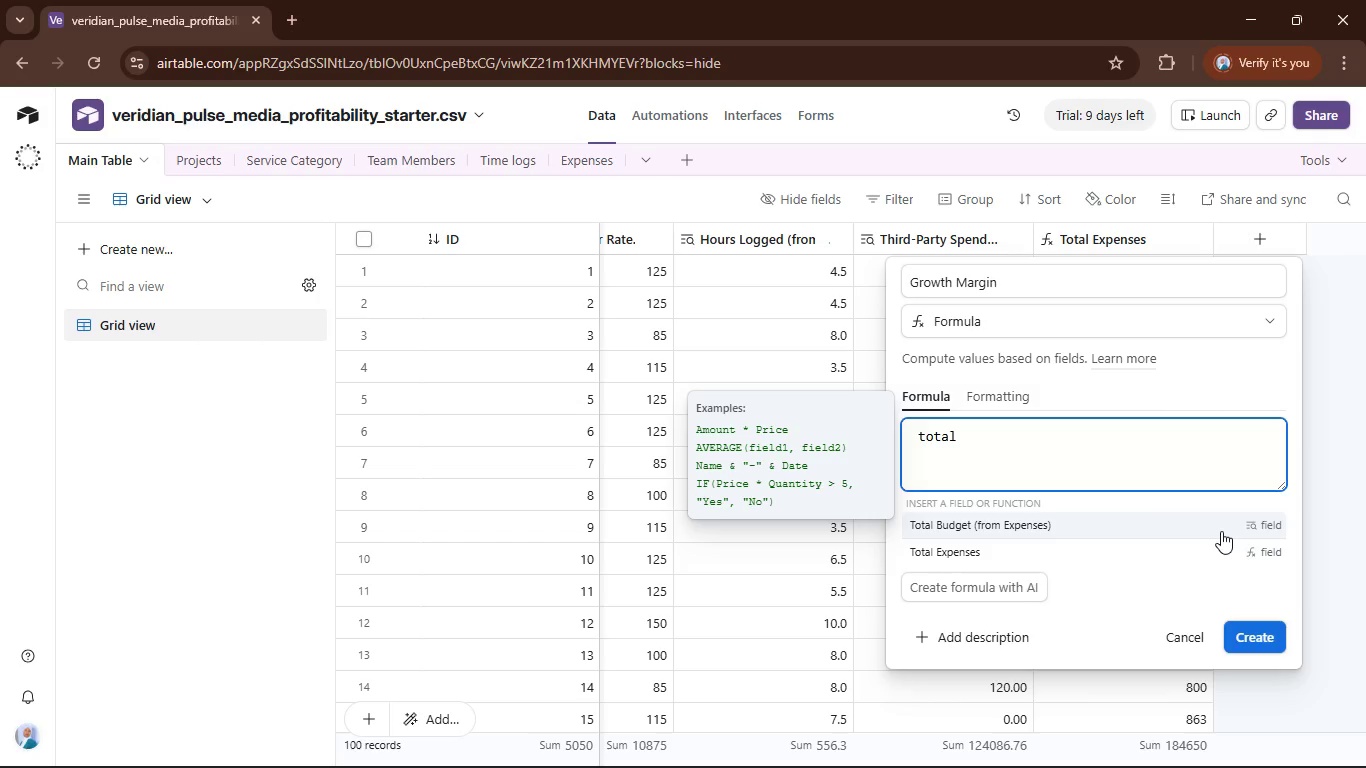 
left_click_drag(start_coordinate=[1221, 531], to_coordinate=[967, 767])
 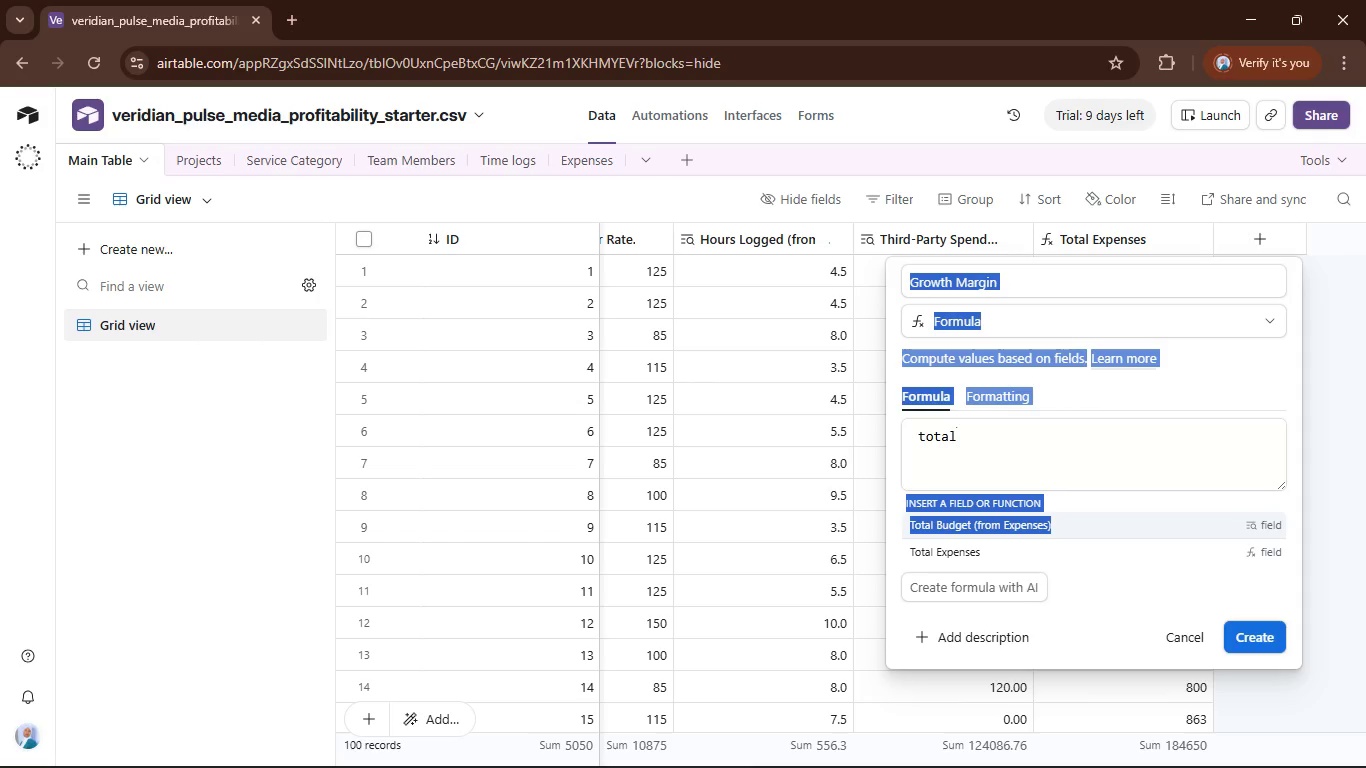 
mouse_move([-1, 767])
 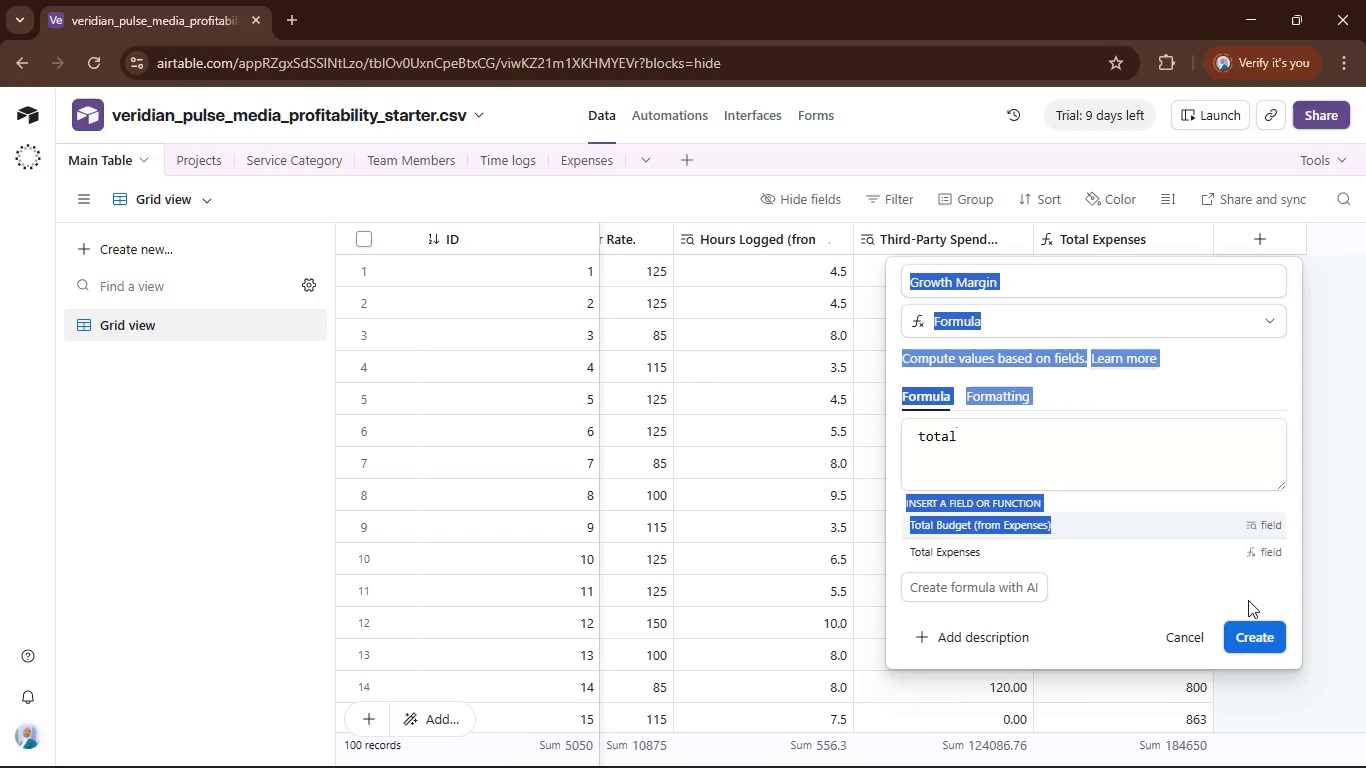 
left_click([1171, 469])
 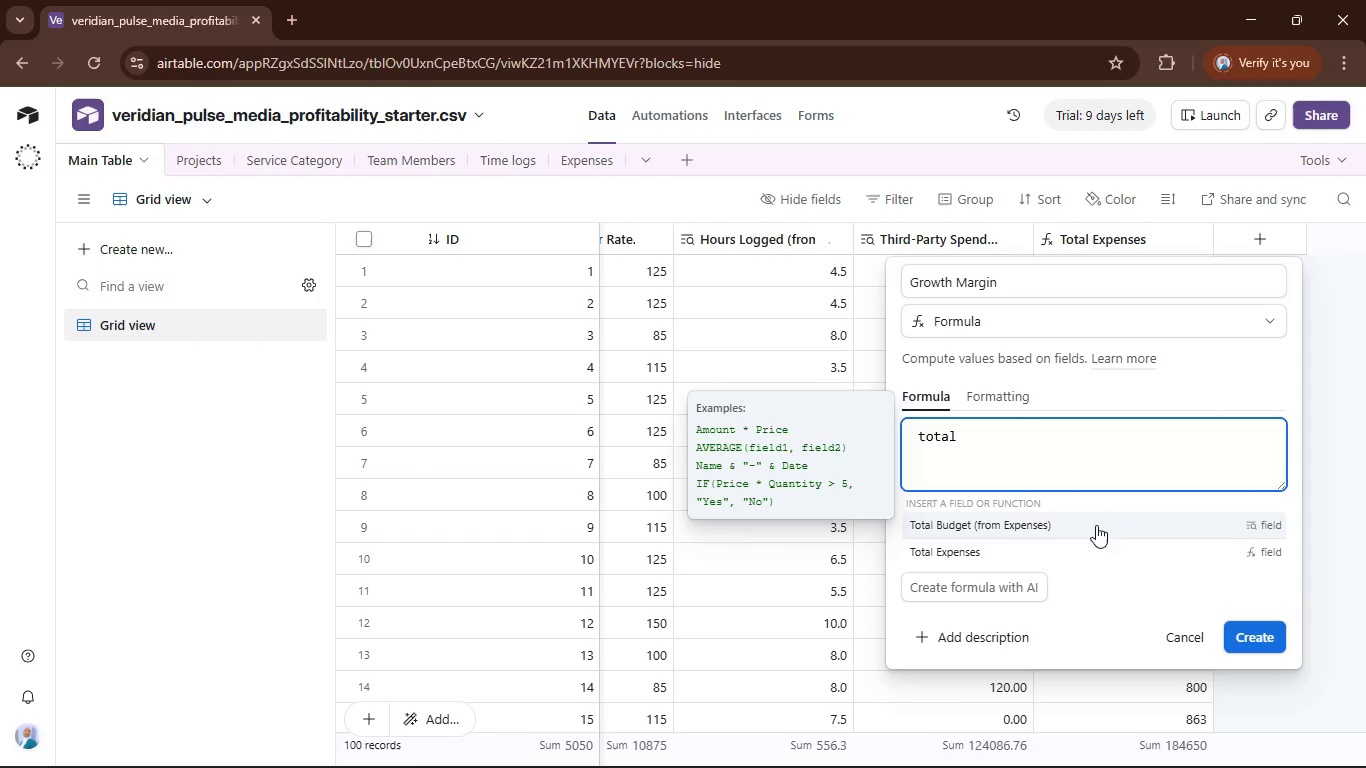 
left_click([1091, 531])
 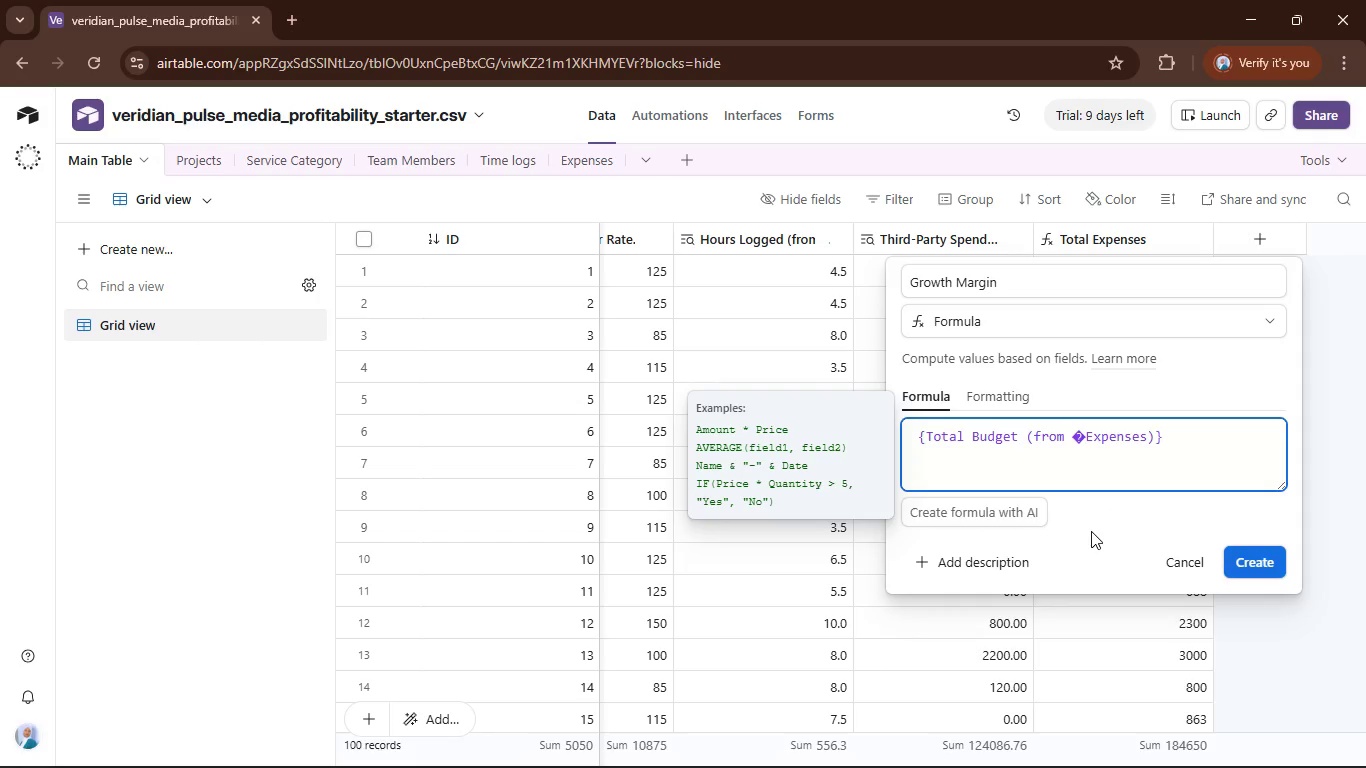 
type( - toa)
key(Backspace)
type(ta)
 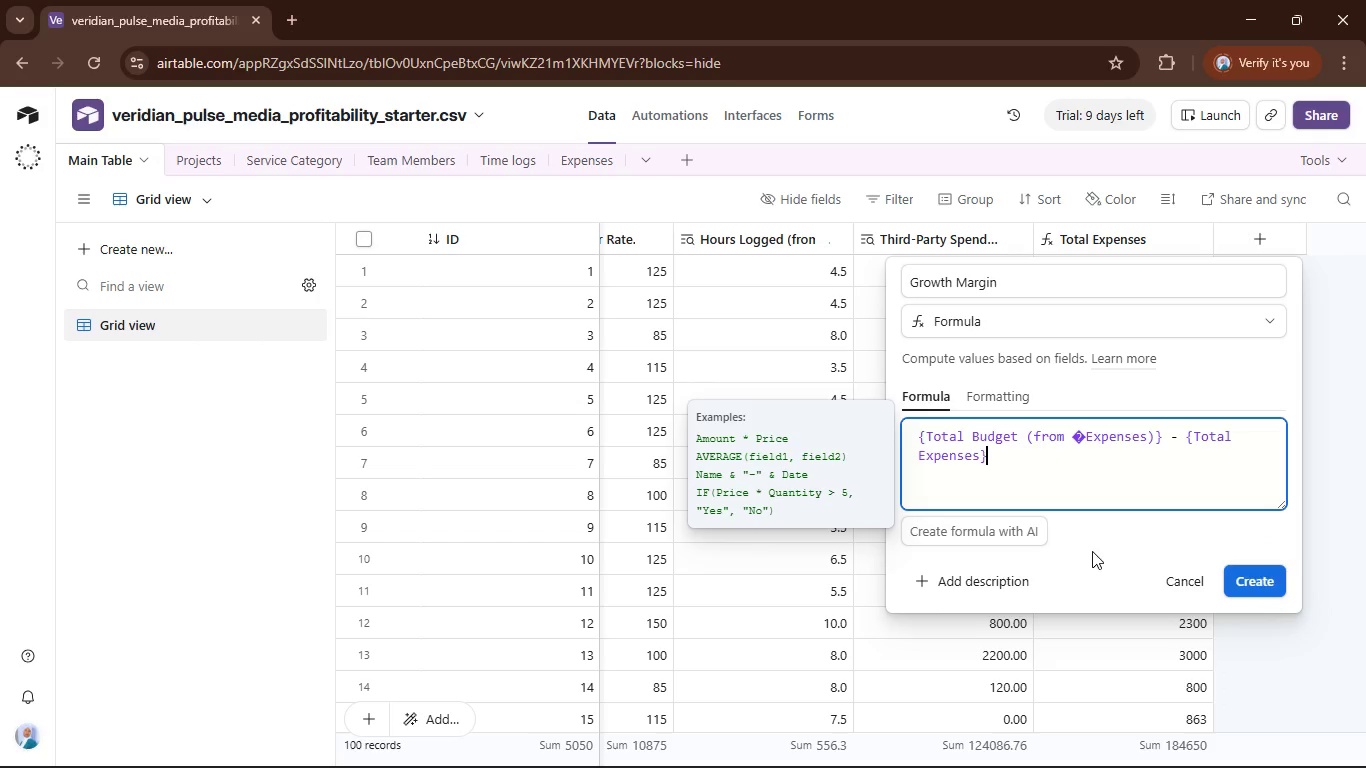 
type()/tot)
 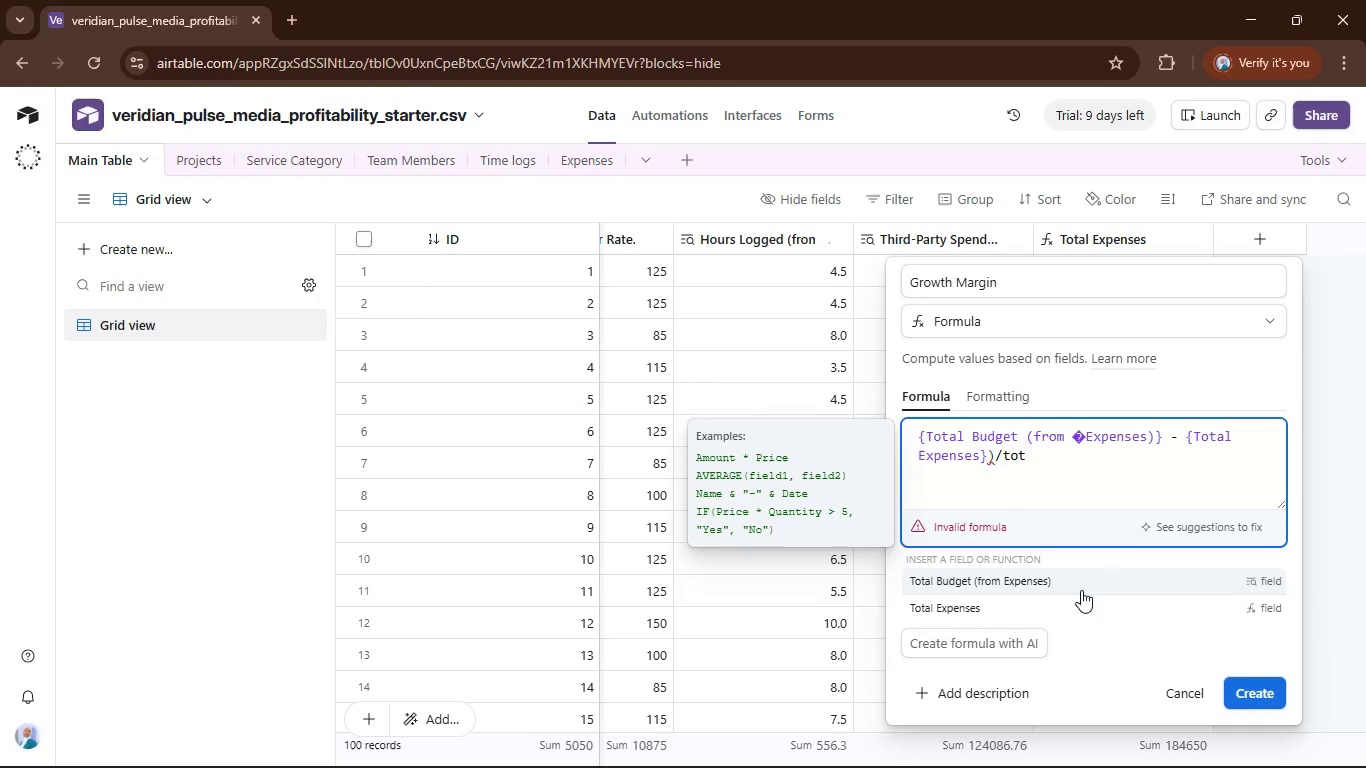 
left_click([1097, 575])
 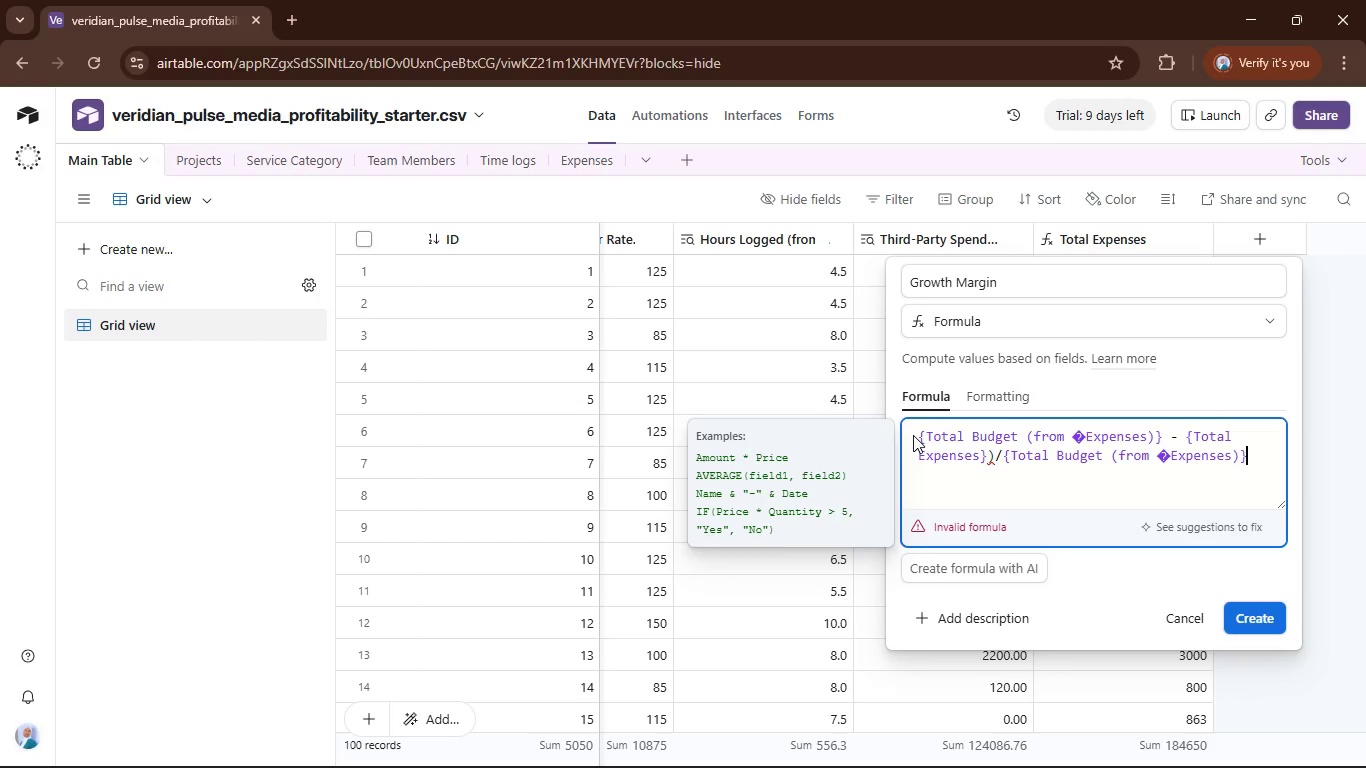 
left_click([917, 434])
 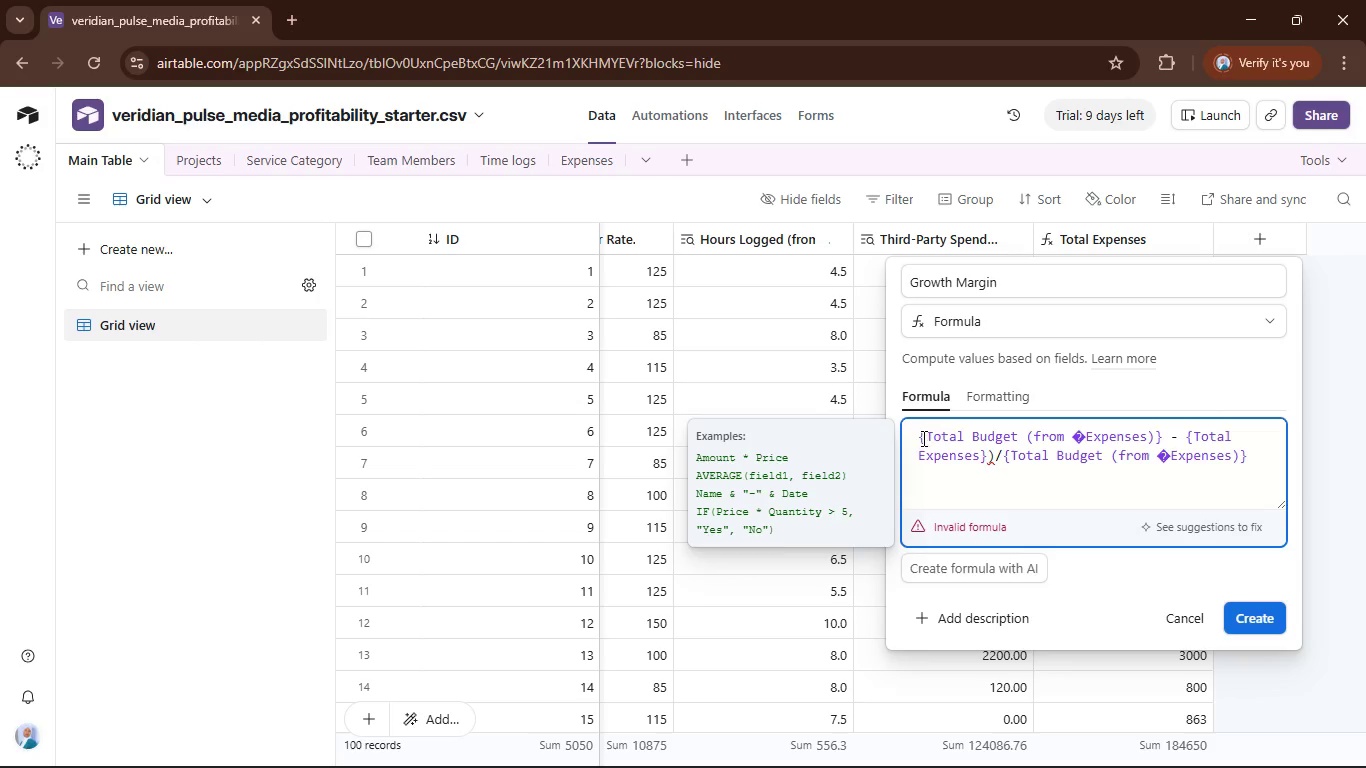 
left_click([922, 438])
 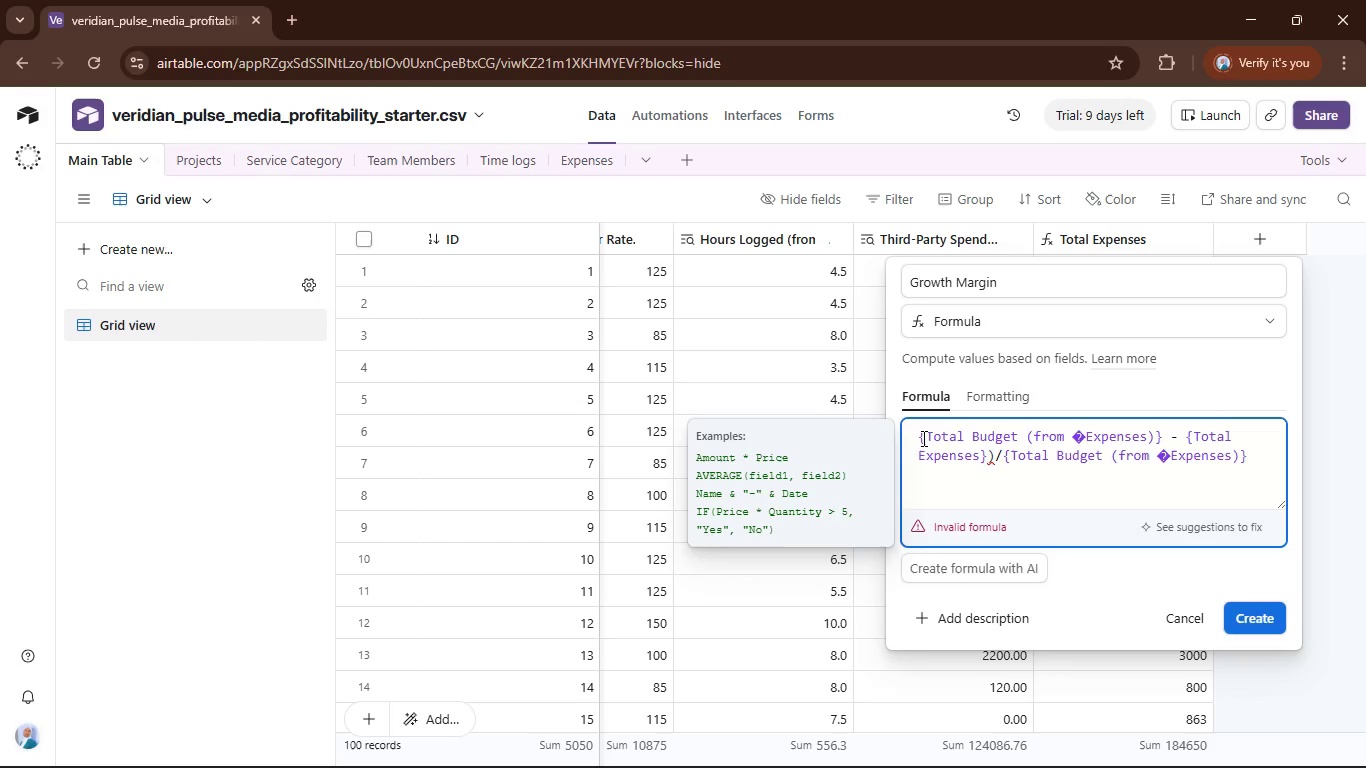 
key(ArrowLeft)
 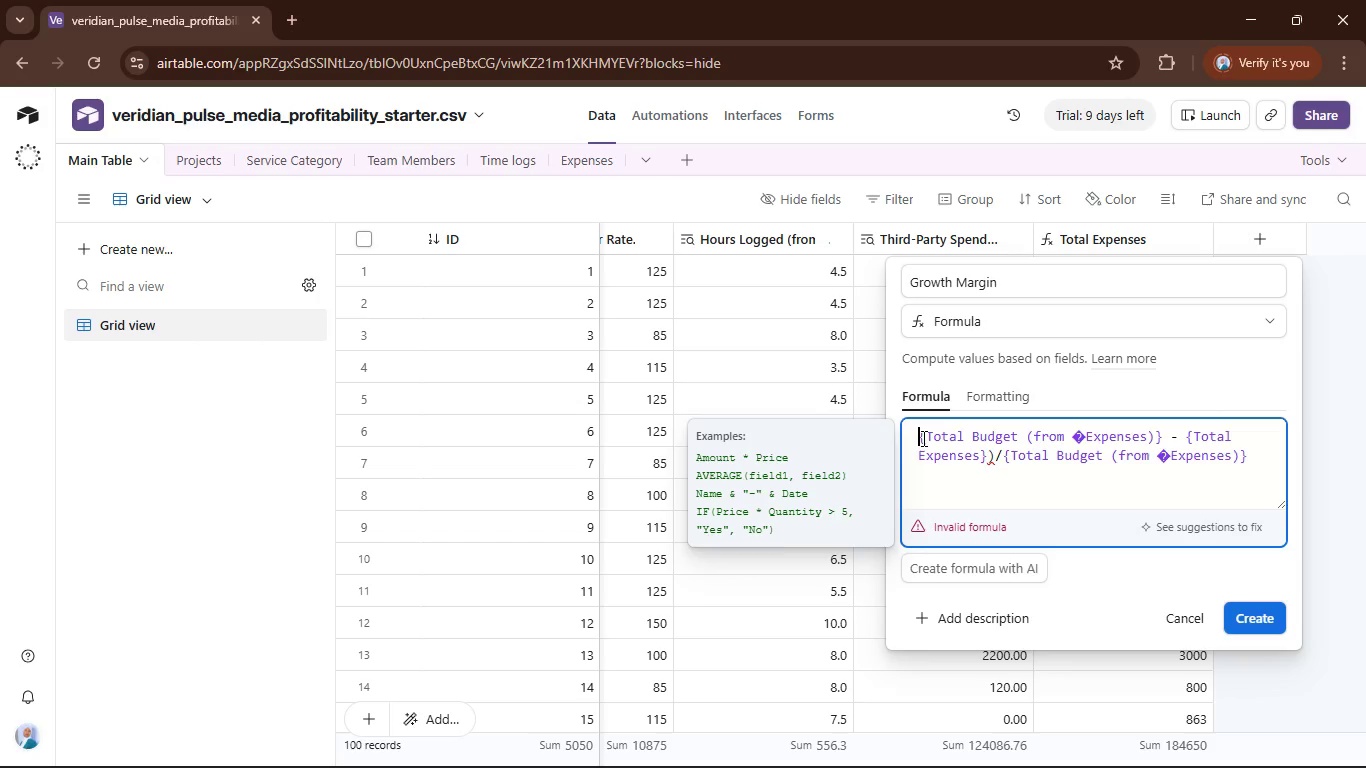 
key(Shift+9)
 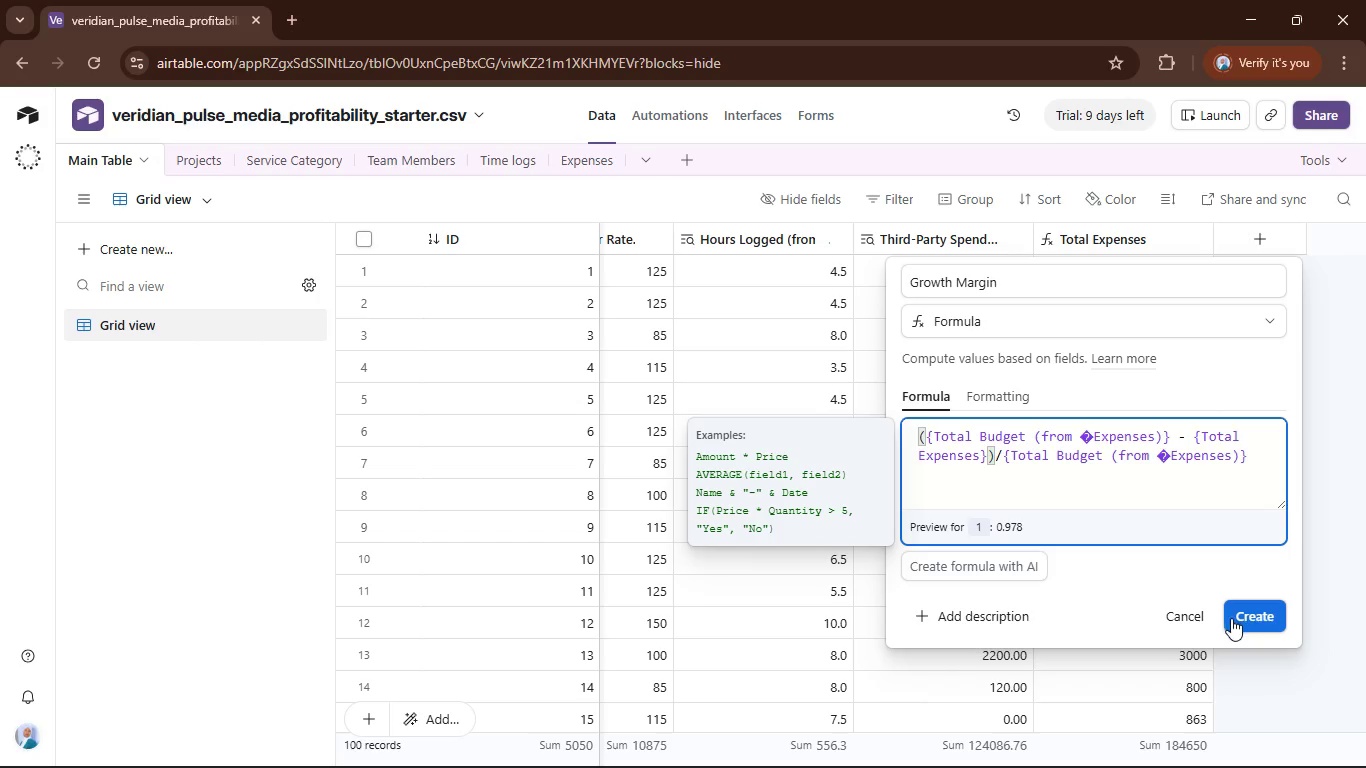 
left_click([1245, 618])
 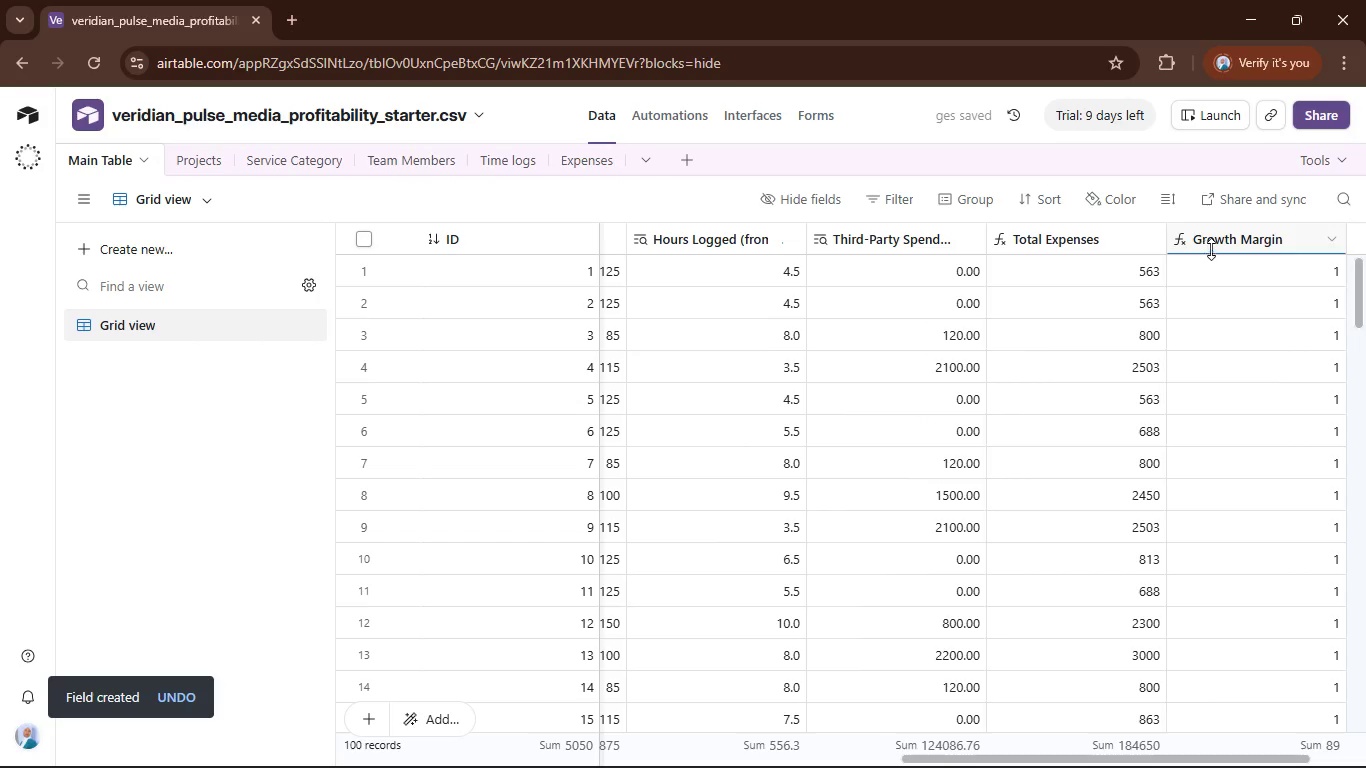 
double_click([1228, 239])
 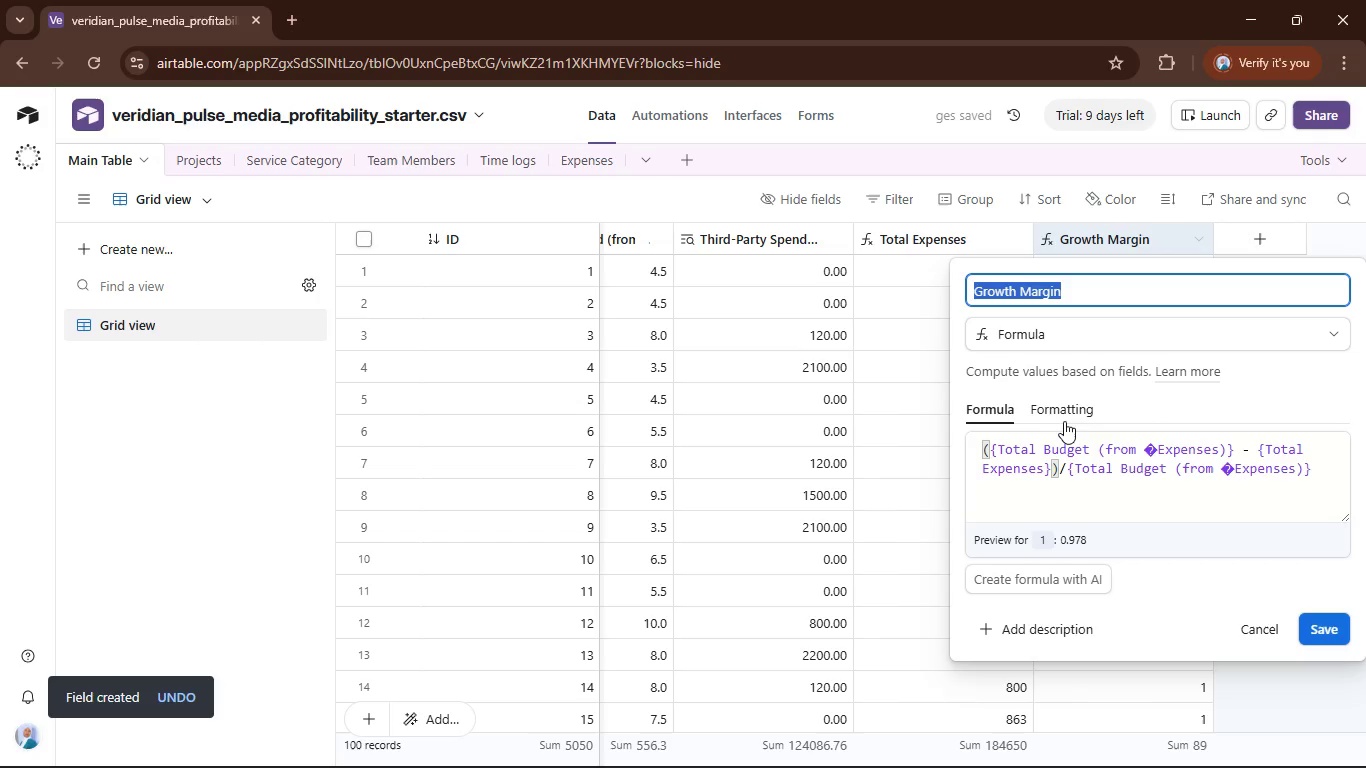 
left_click([1066, 416])
 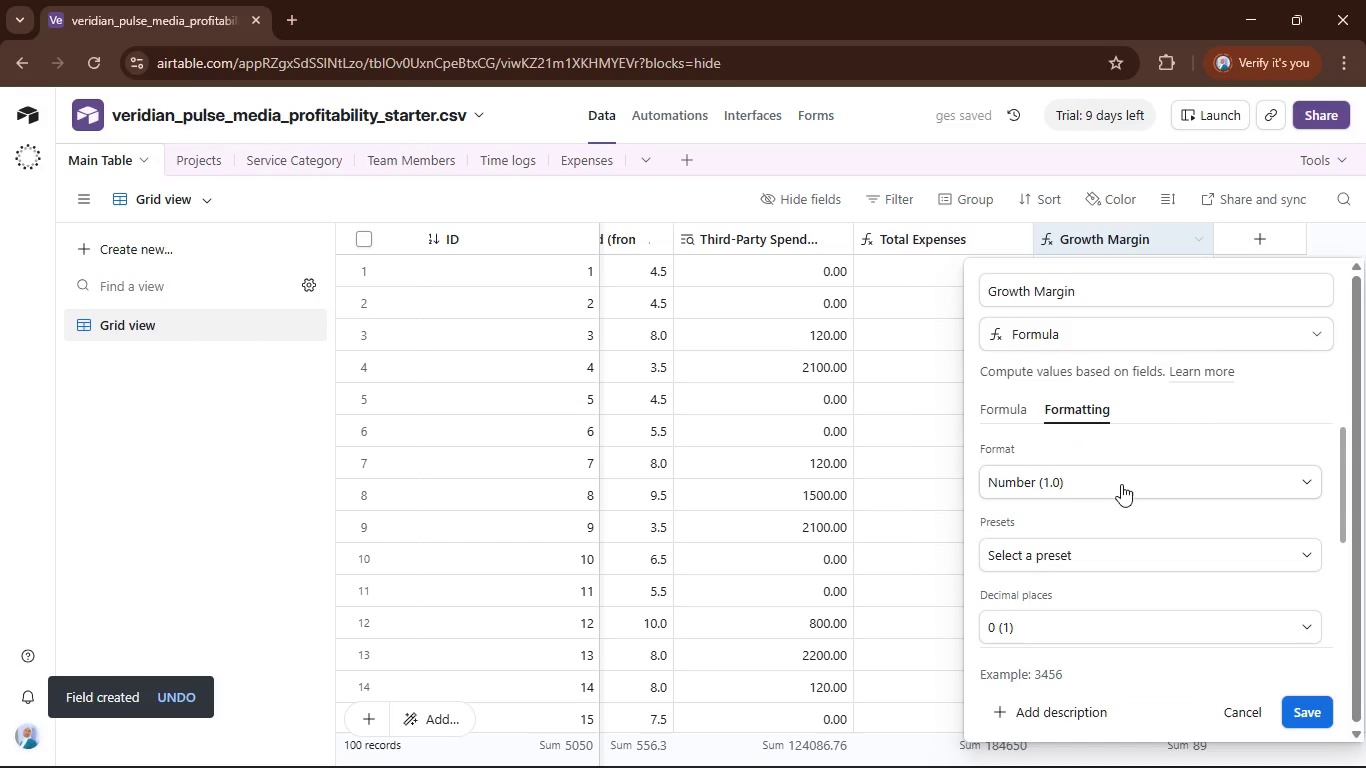 
left_click([1123, 490])
 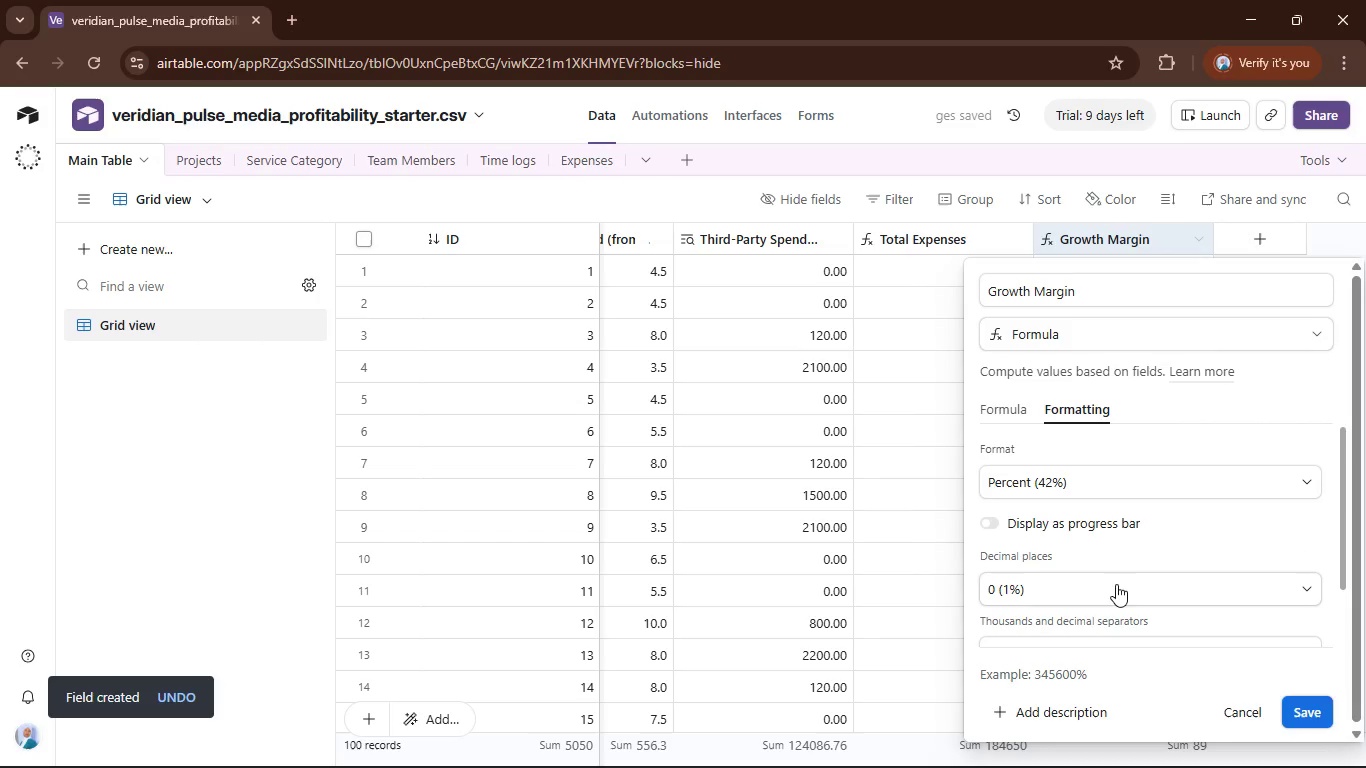 
left_click([1116, 585])
 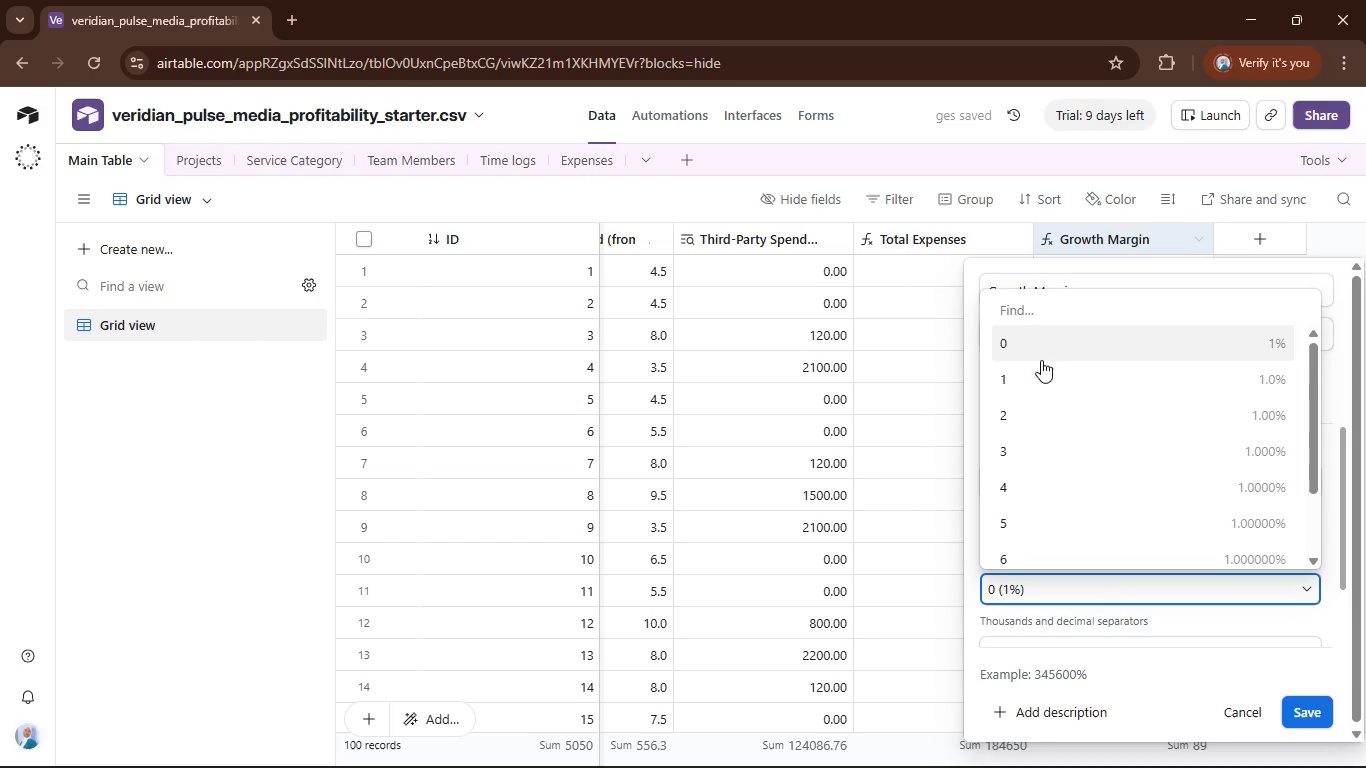 
left_click([1040, 370])
 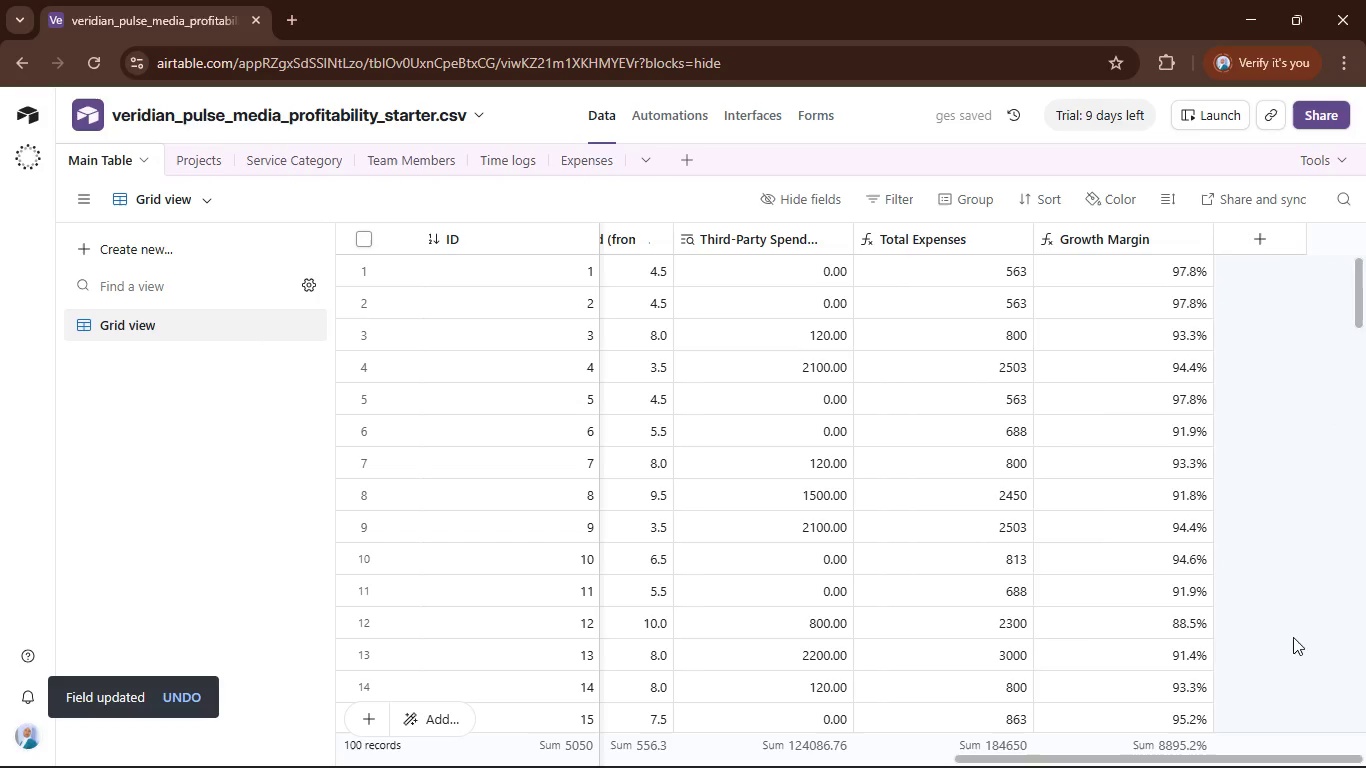 
wait(5.41)
 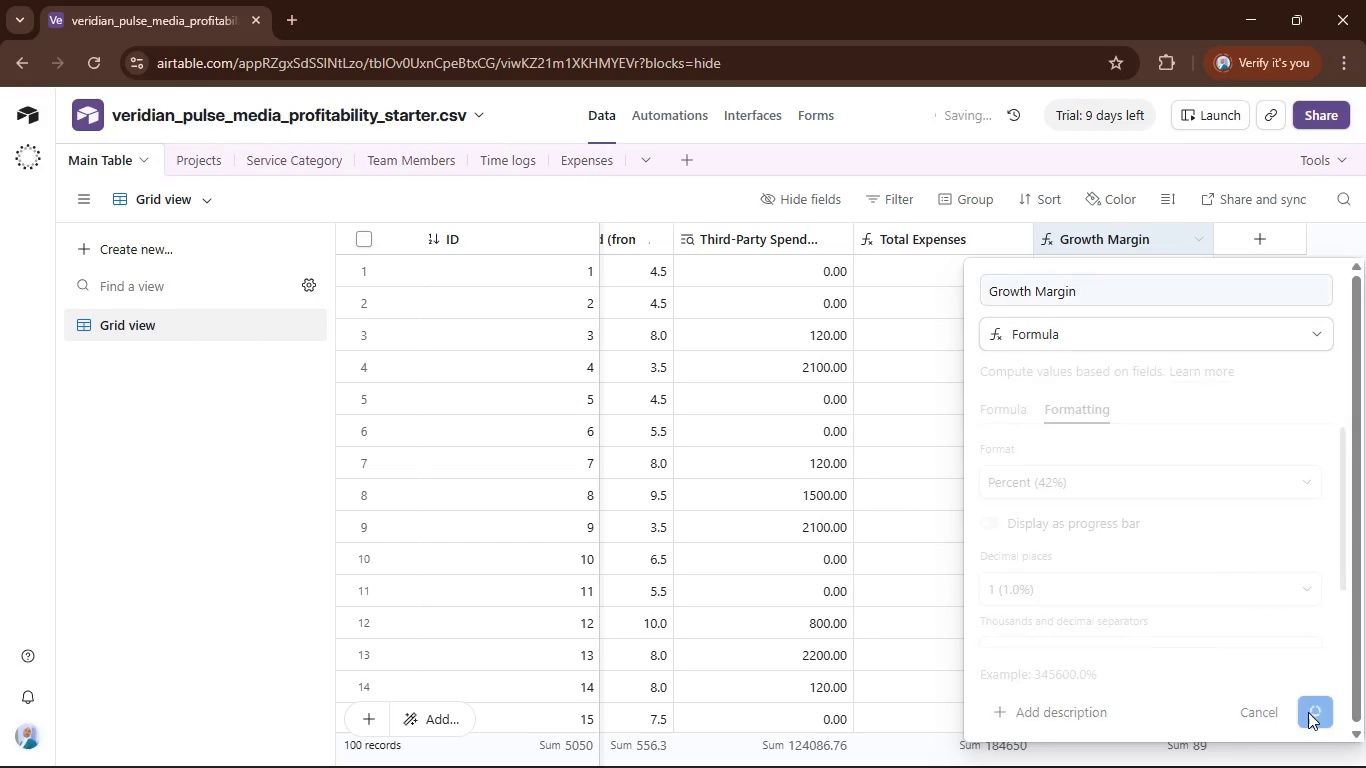 
double_click([1303, 737])
 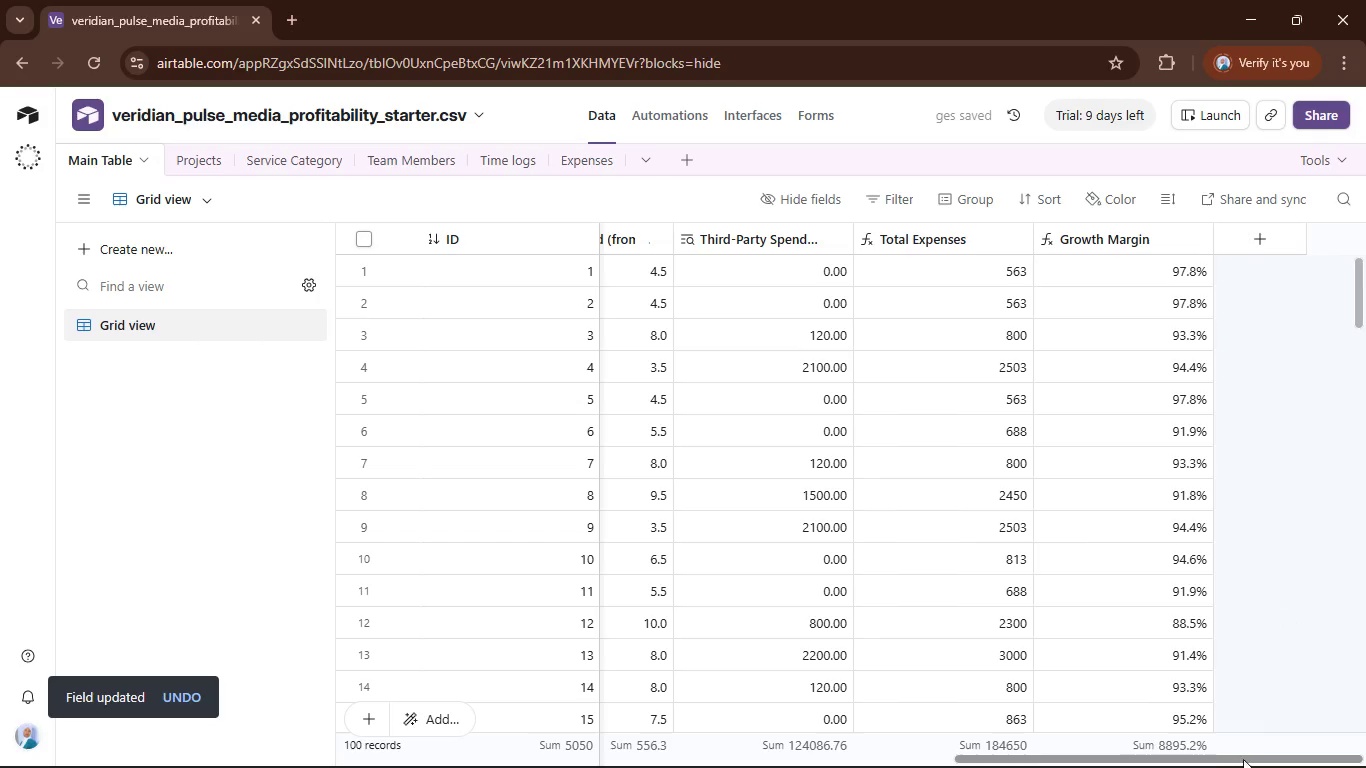 
left_click_drag(start_coordinate=[1237, 762], to_coordinate=[1303, 737])
 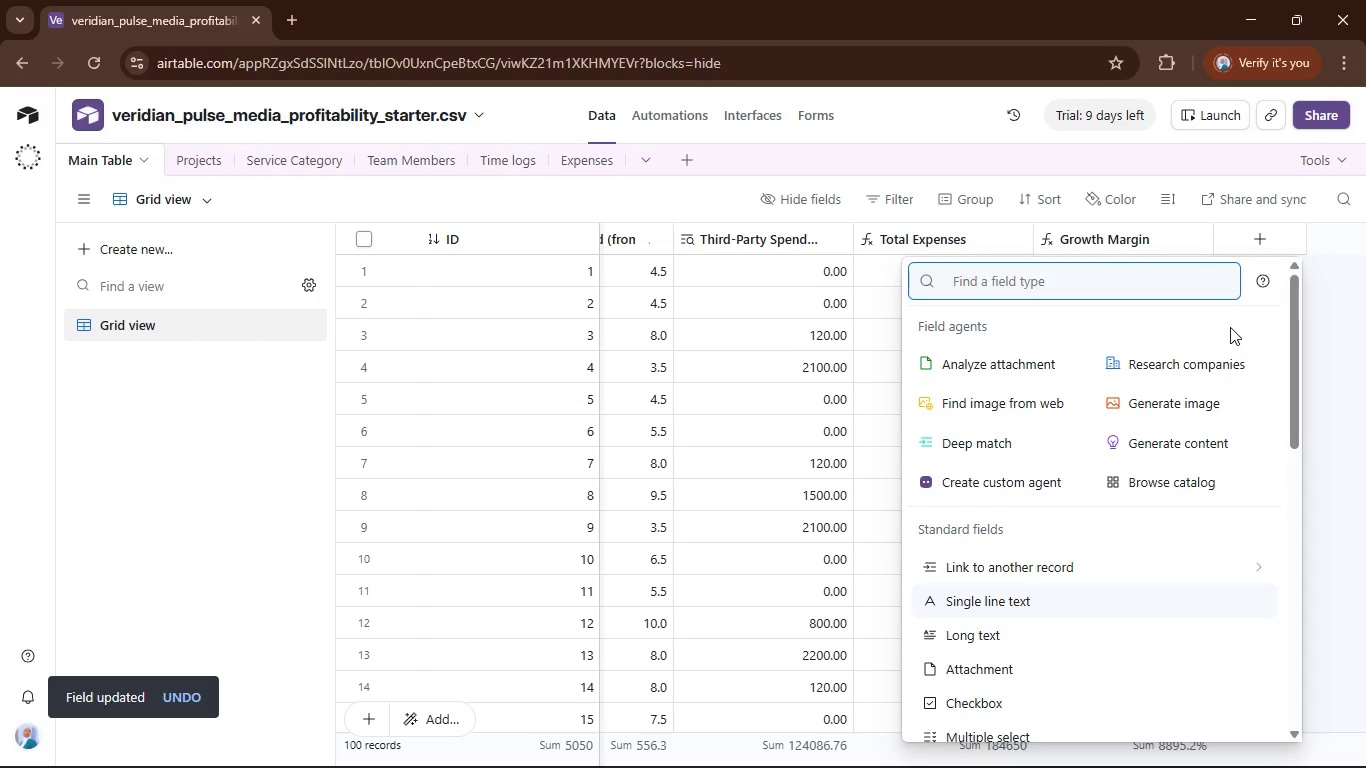 
type(fpr)
key(Backspace)
key(Backspace)
type(o)
 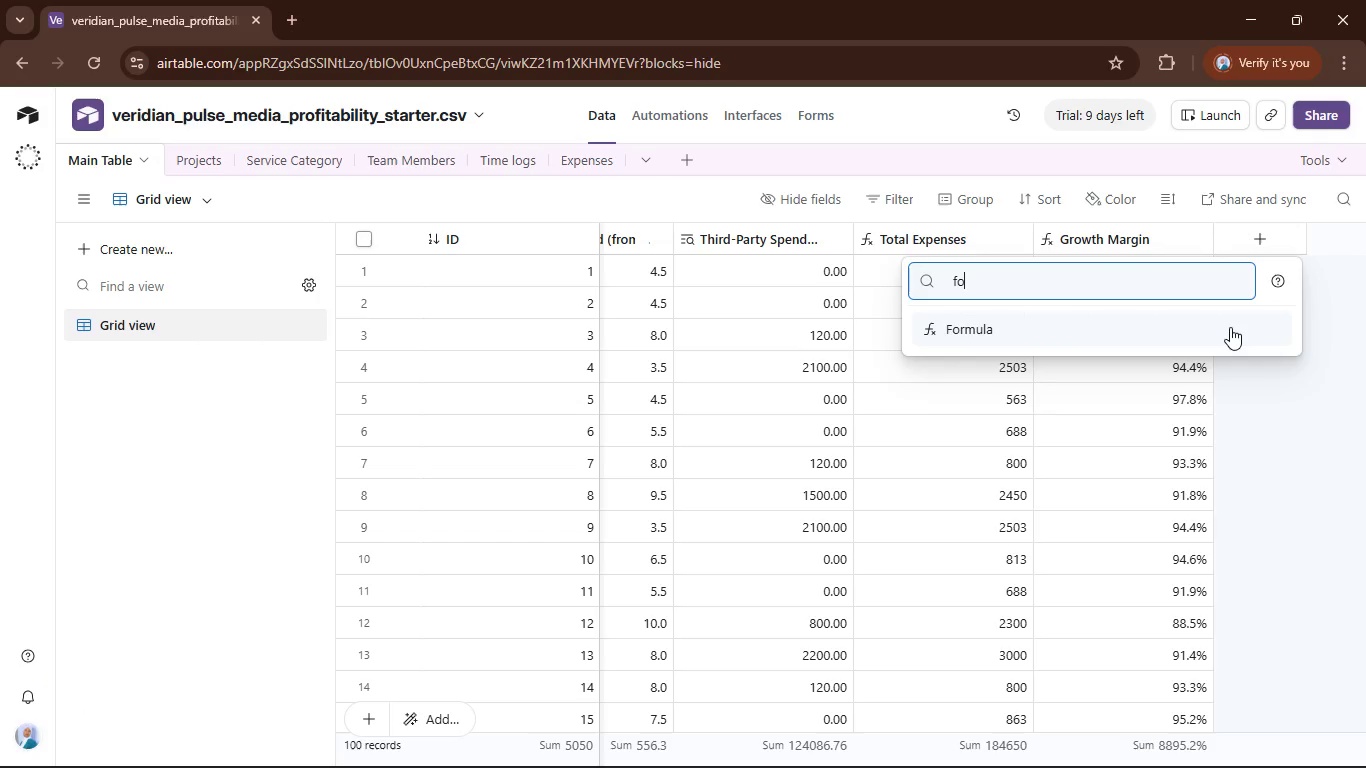 
left_click([1230, 327])
 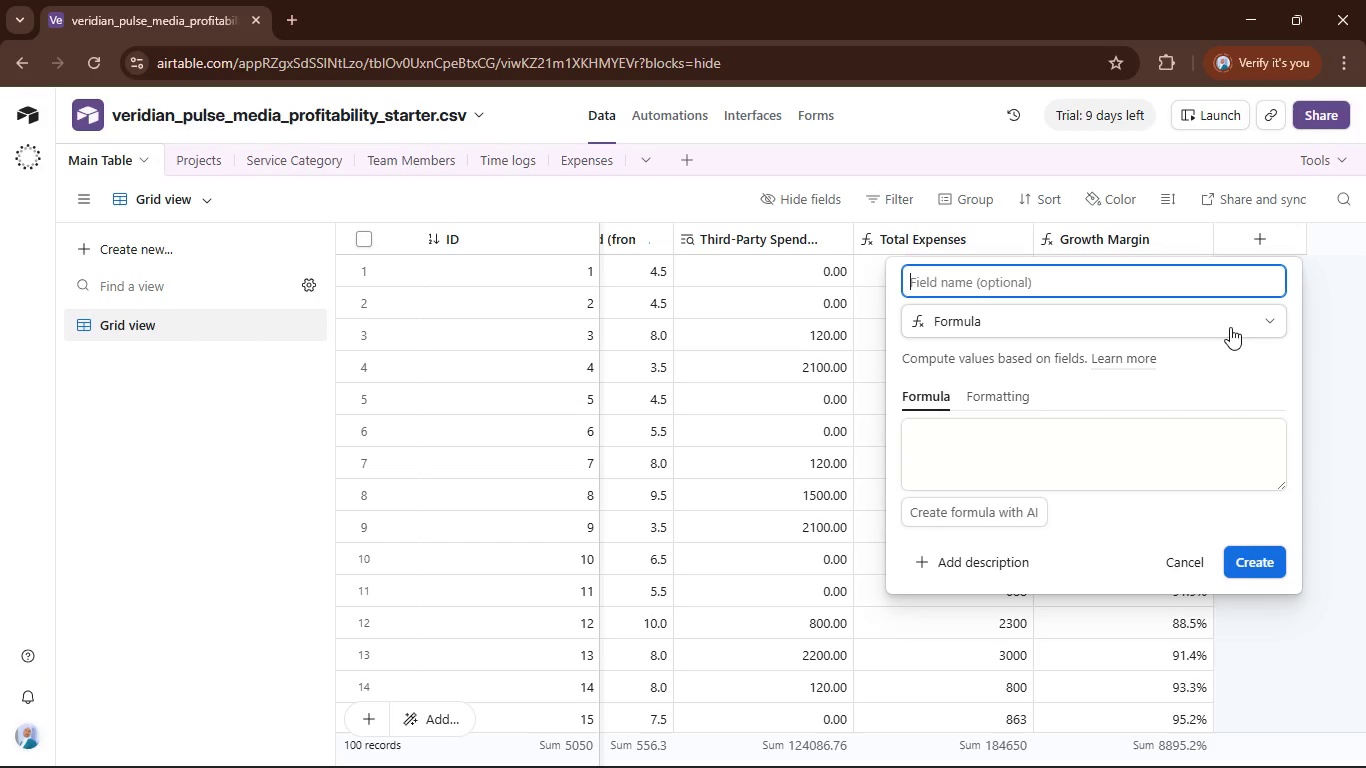 
type(Variance Tracking)